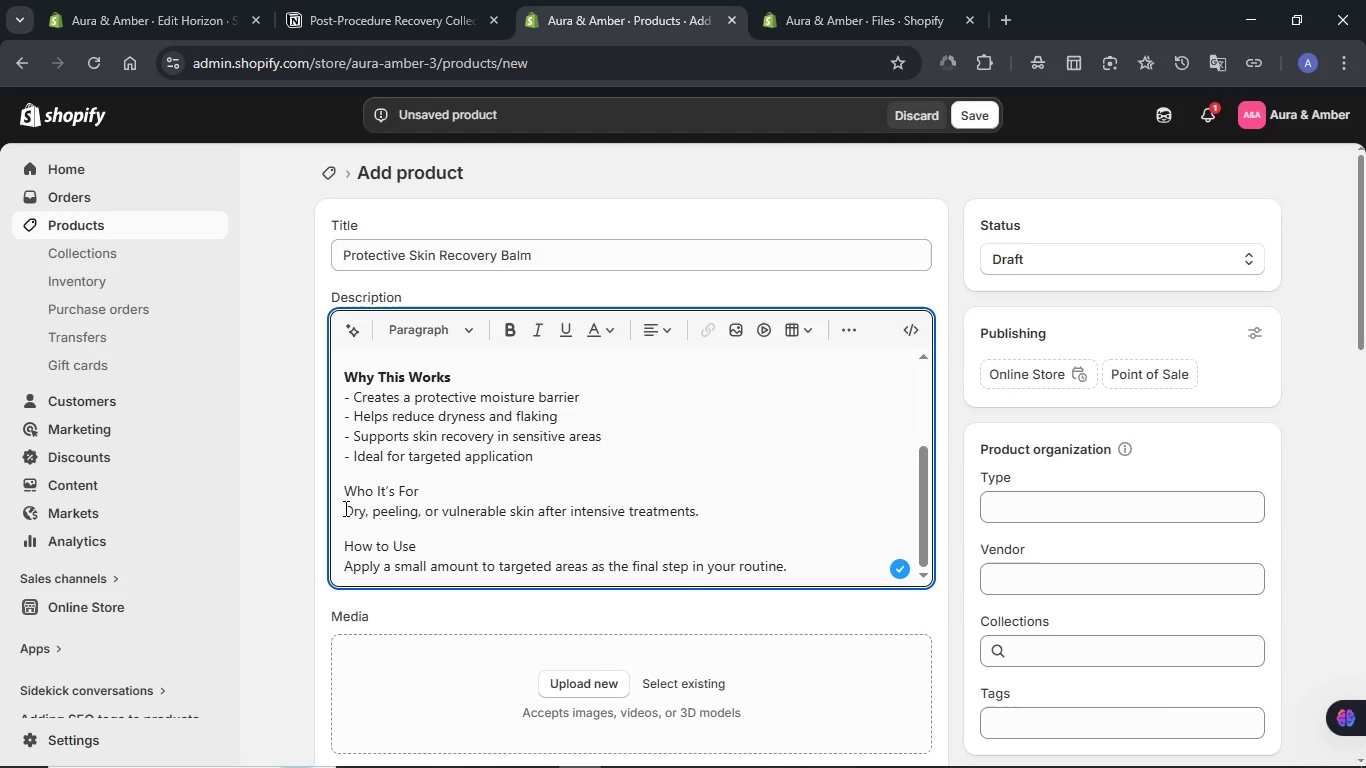 
key(Backspace)
 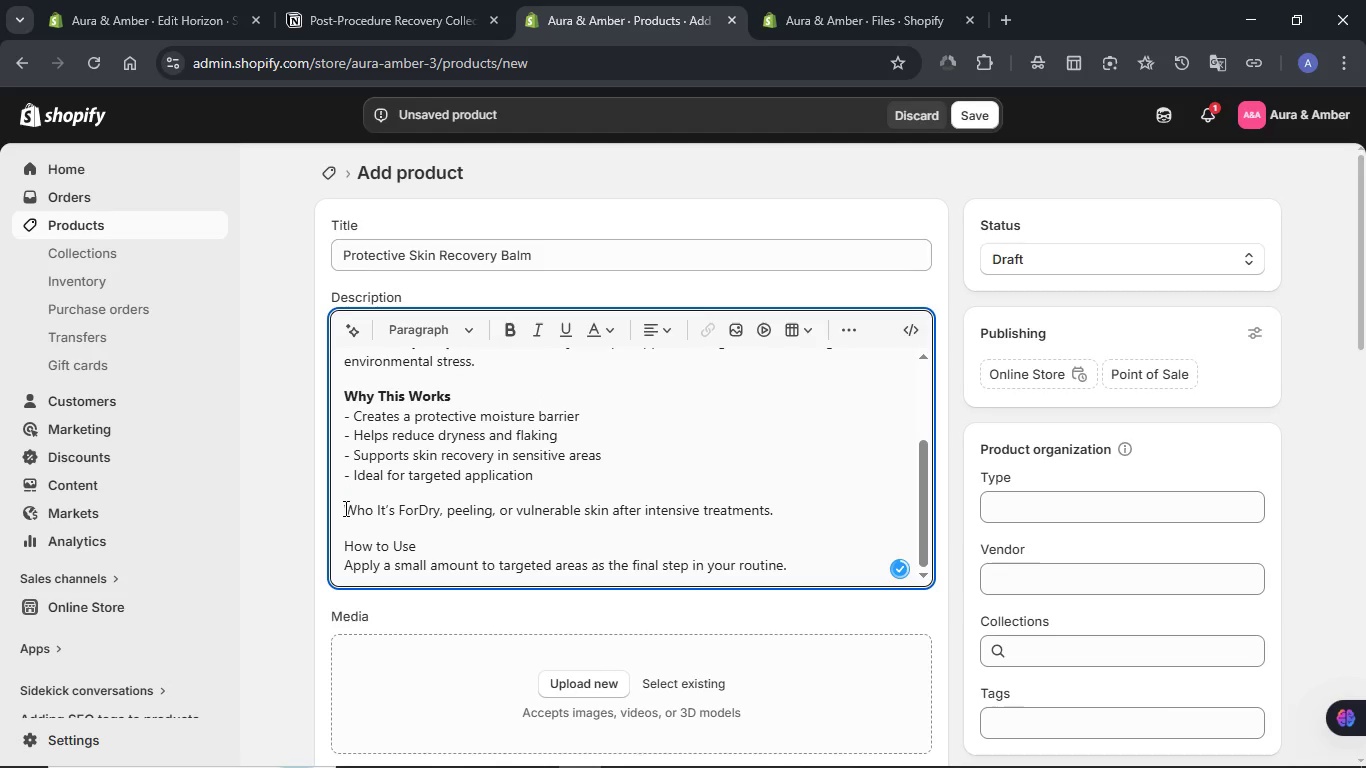 
key(Enter)
 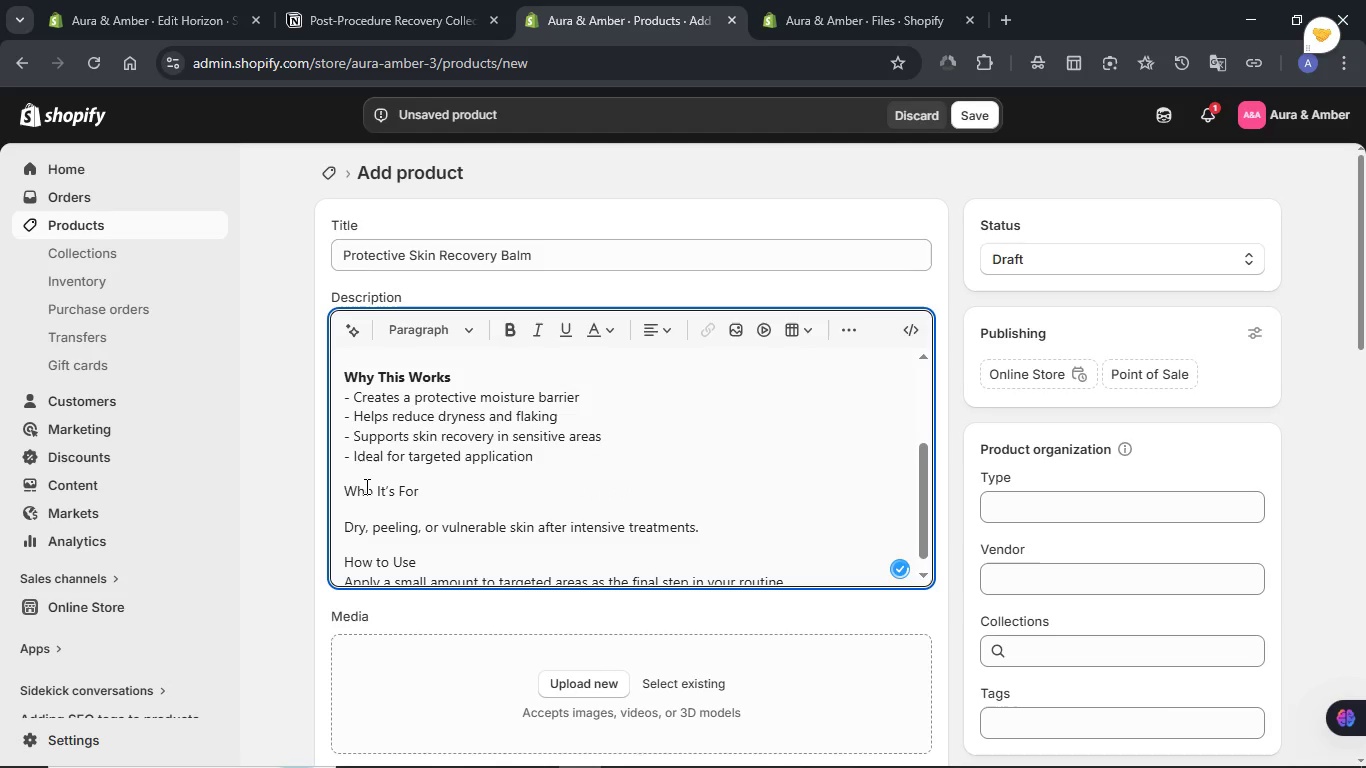 
double_click([365, 486])
 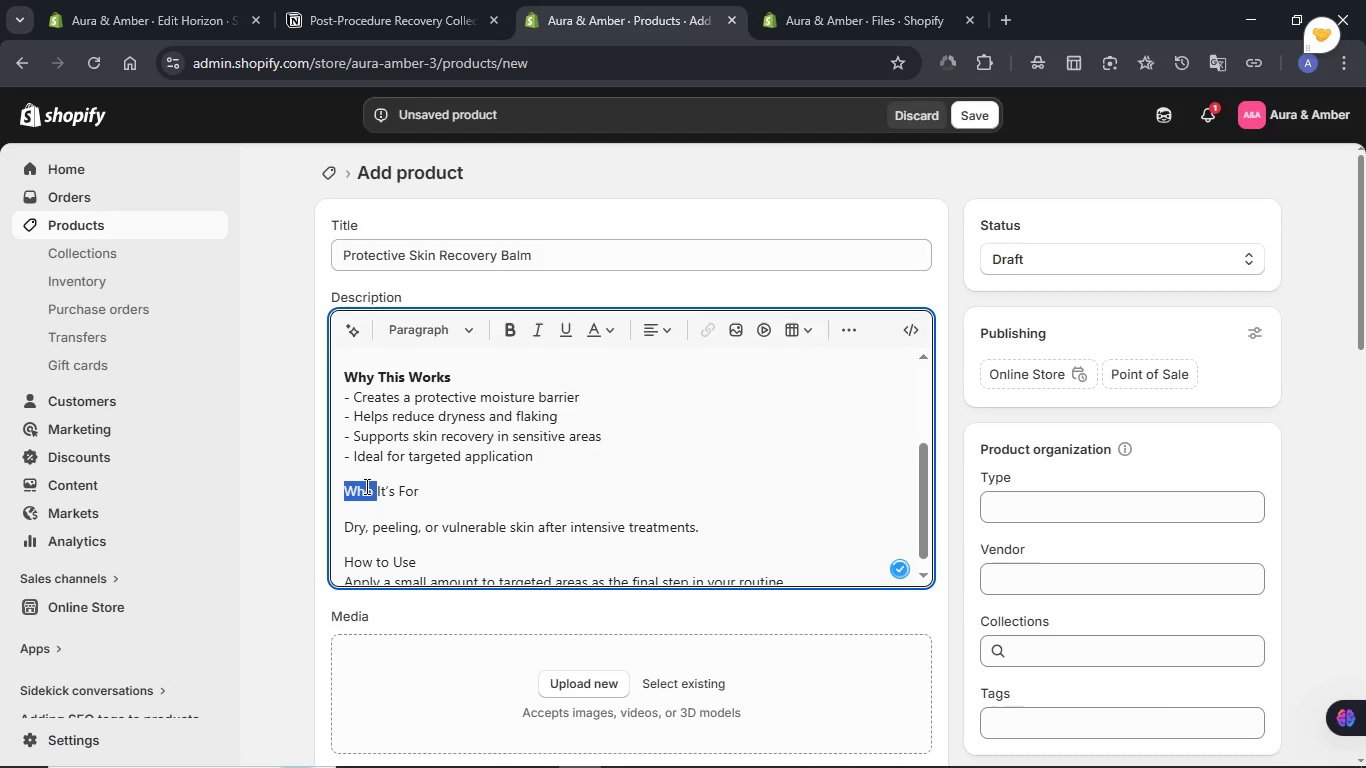 
triple_click([365, 486])
 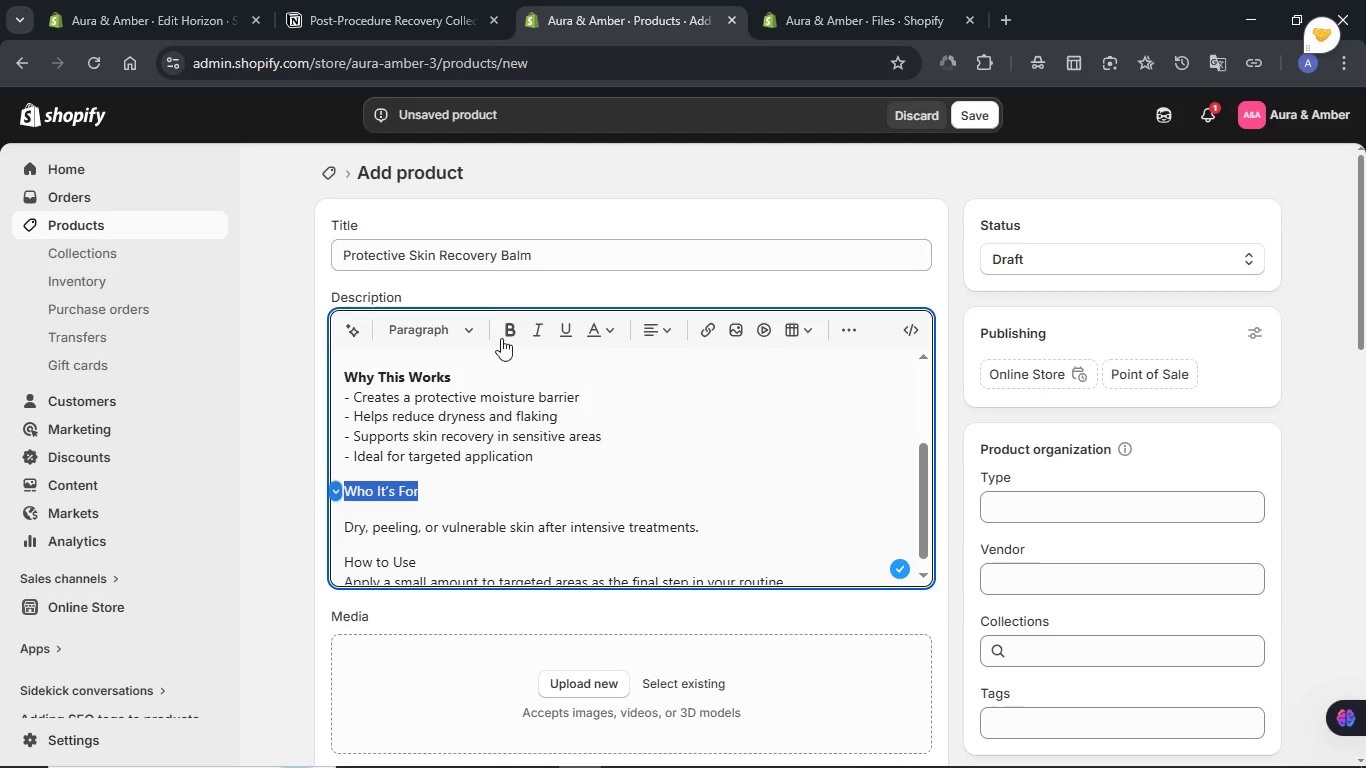 
left_click([511, 332])
 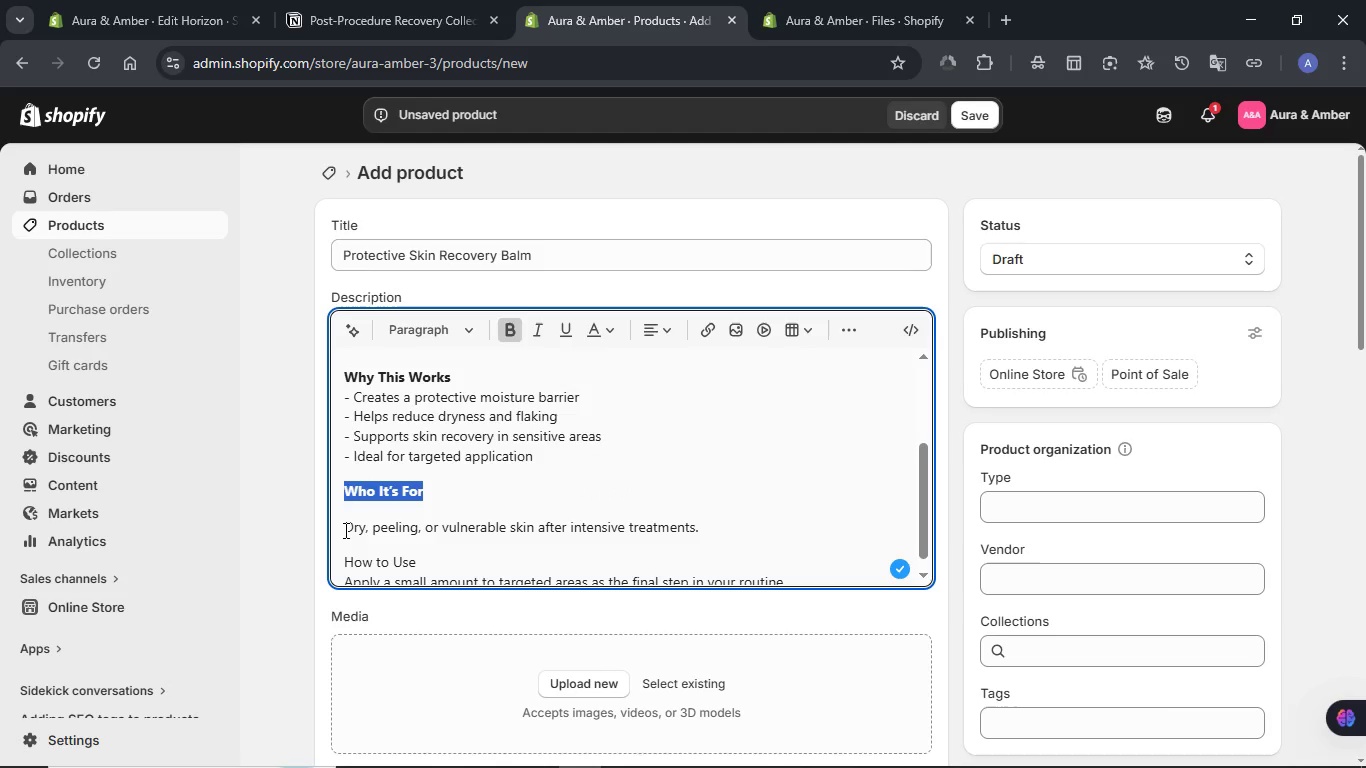 
left_click([344, 530])
 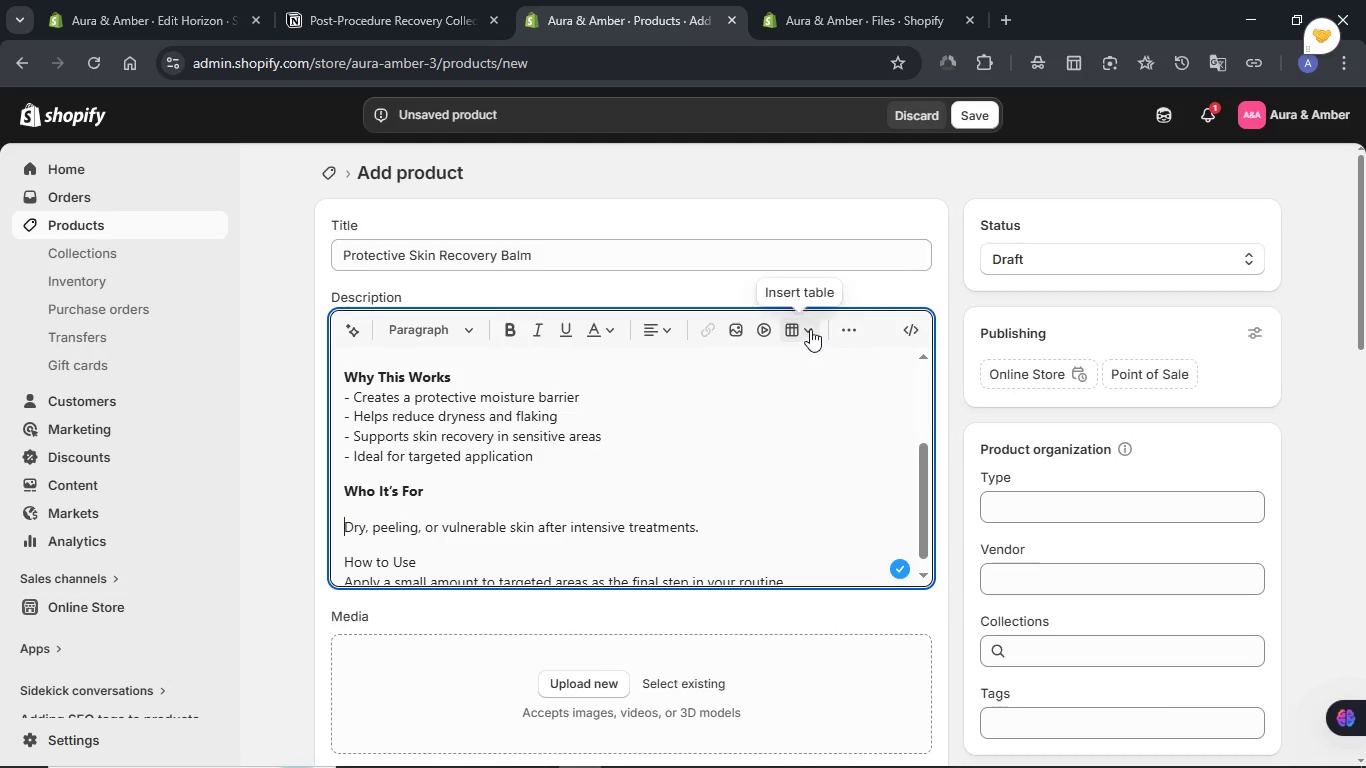 
left_click([845, 326])
 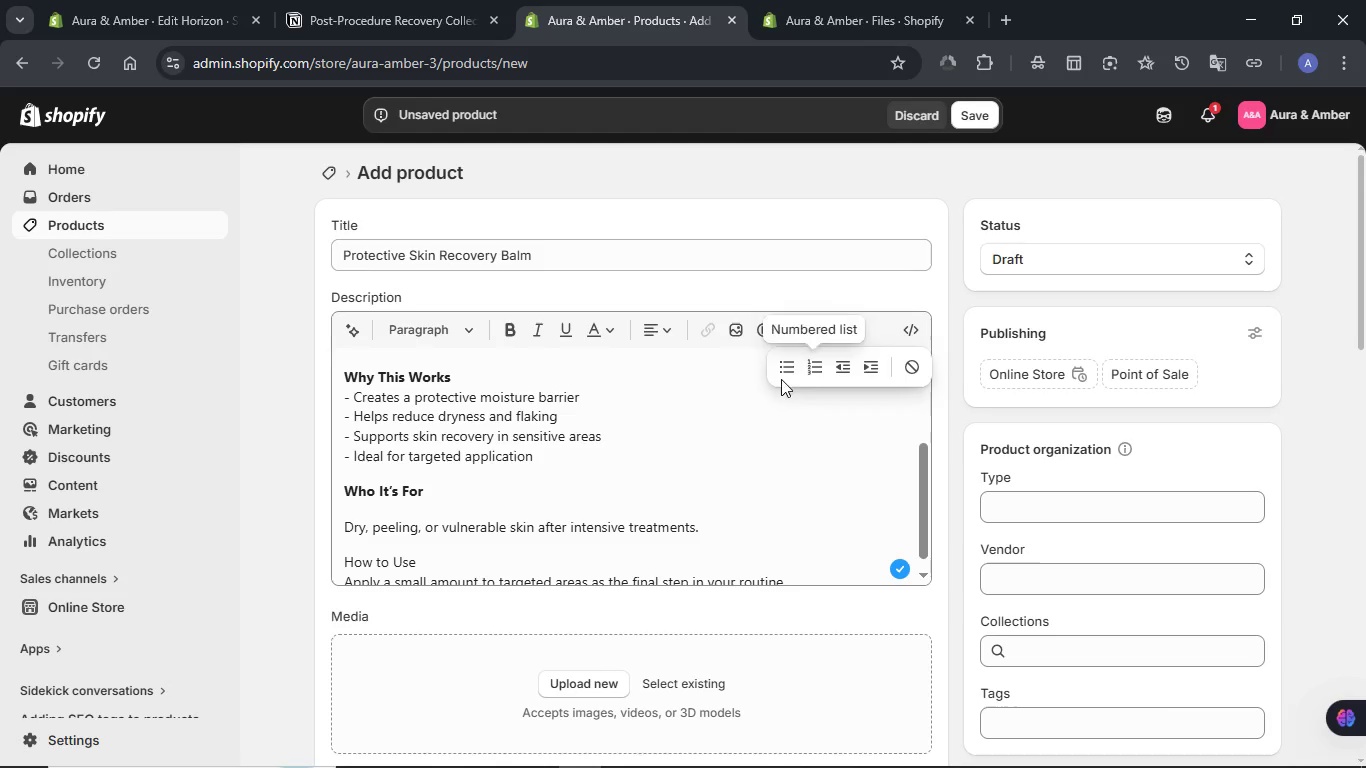 
left_click([782, 372])
 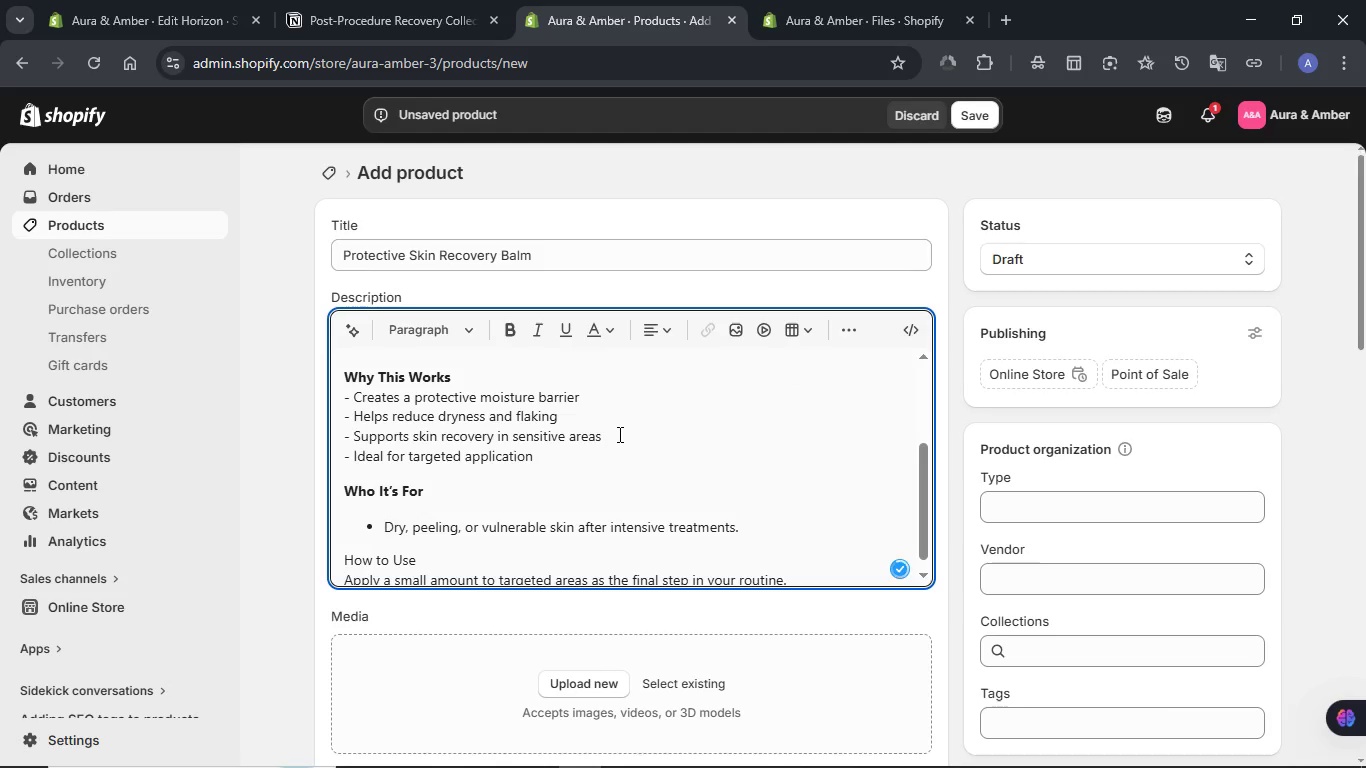 
scroll: coordinate [618, 434], scroll_direction: down, amount: 1.0
 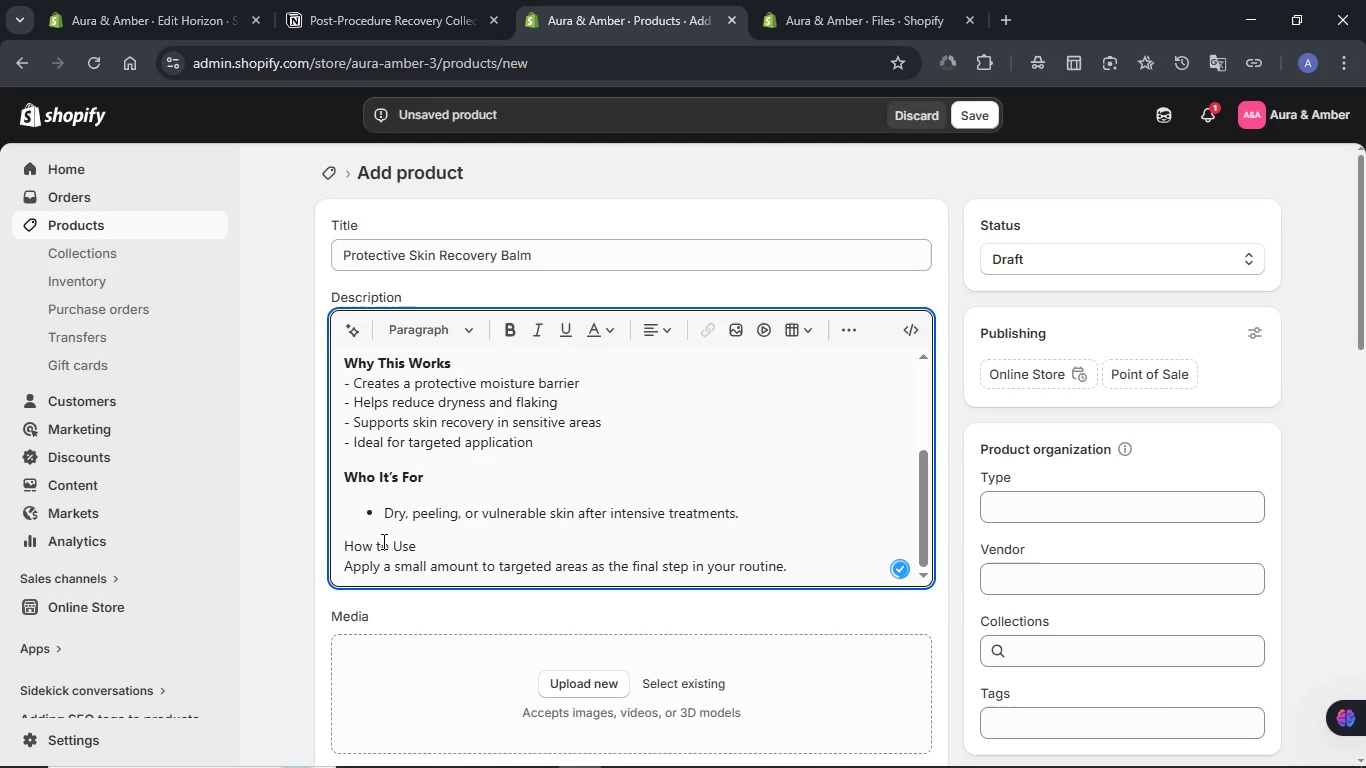 
double_click([382, 541])
 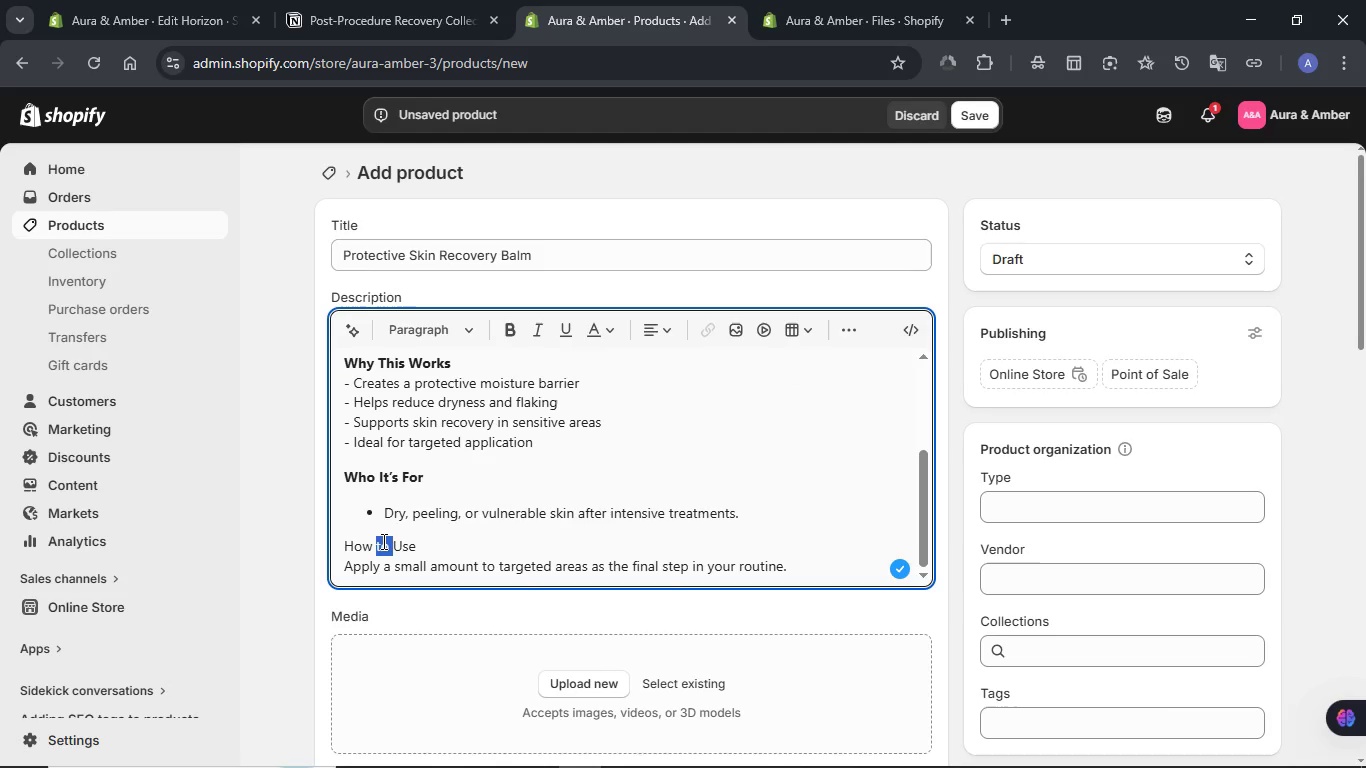 
triple_click([382, 541])
 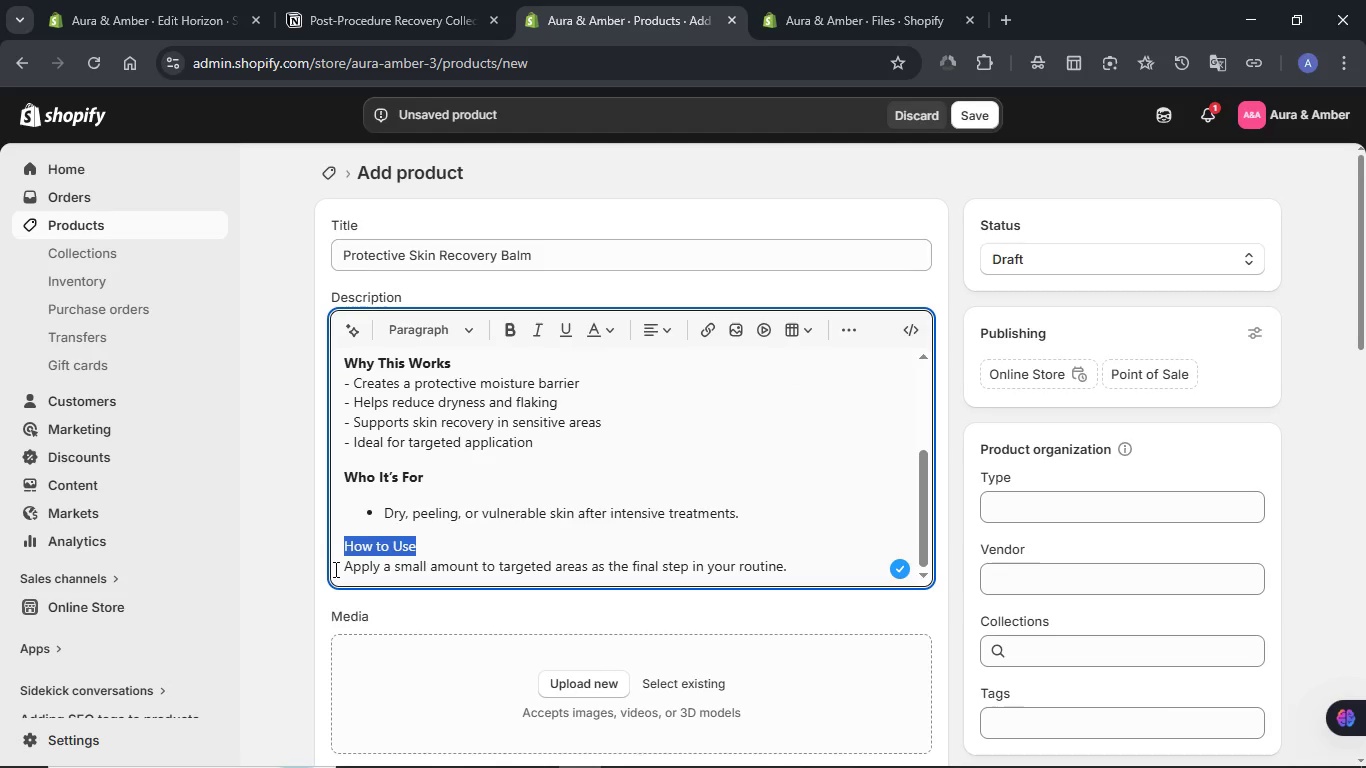 
left_click([339, 569])
 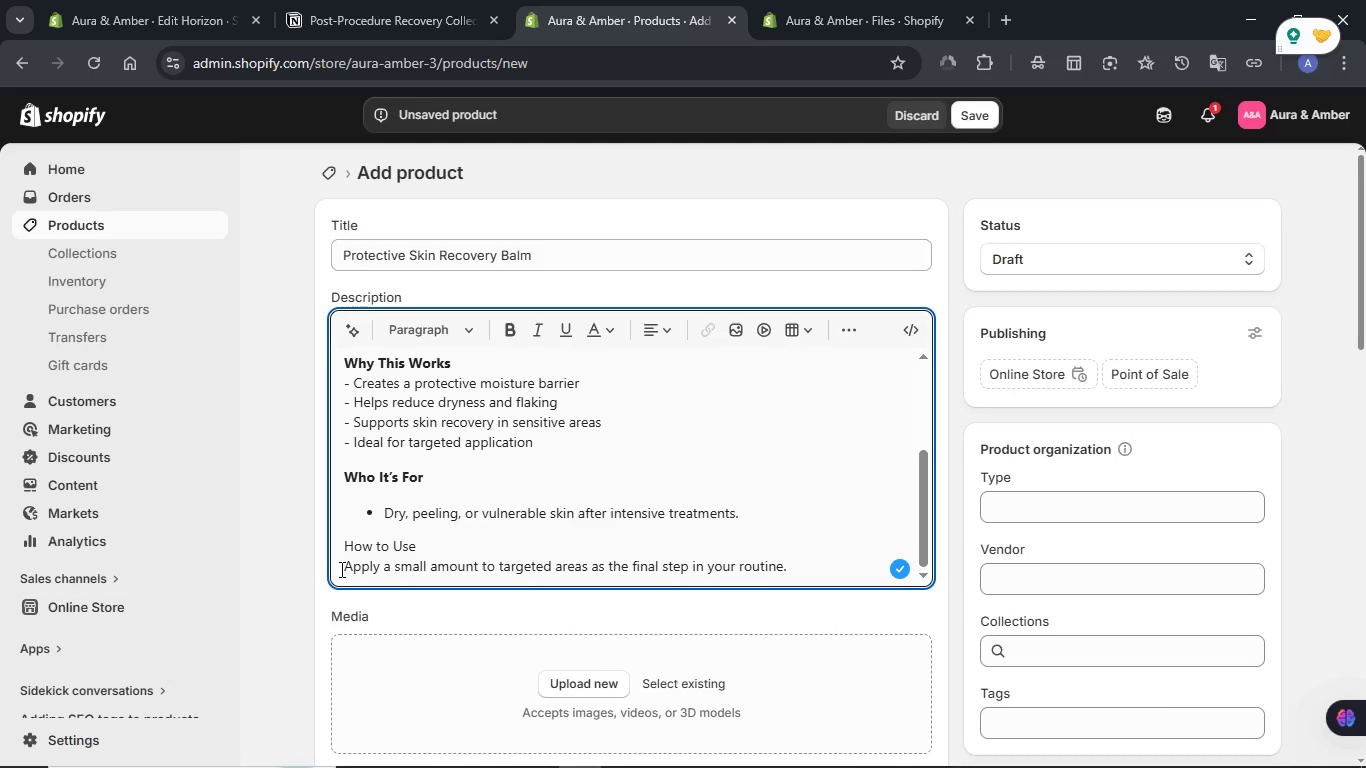 
key(Backspace)
 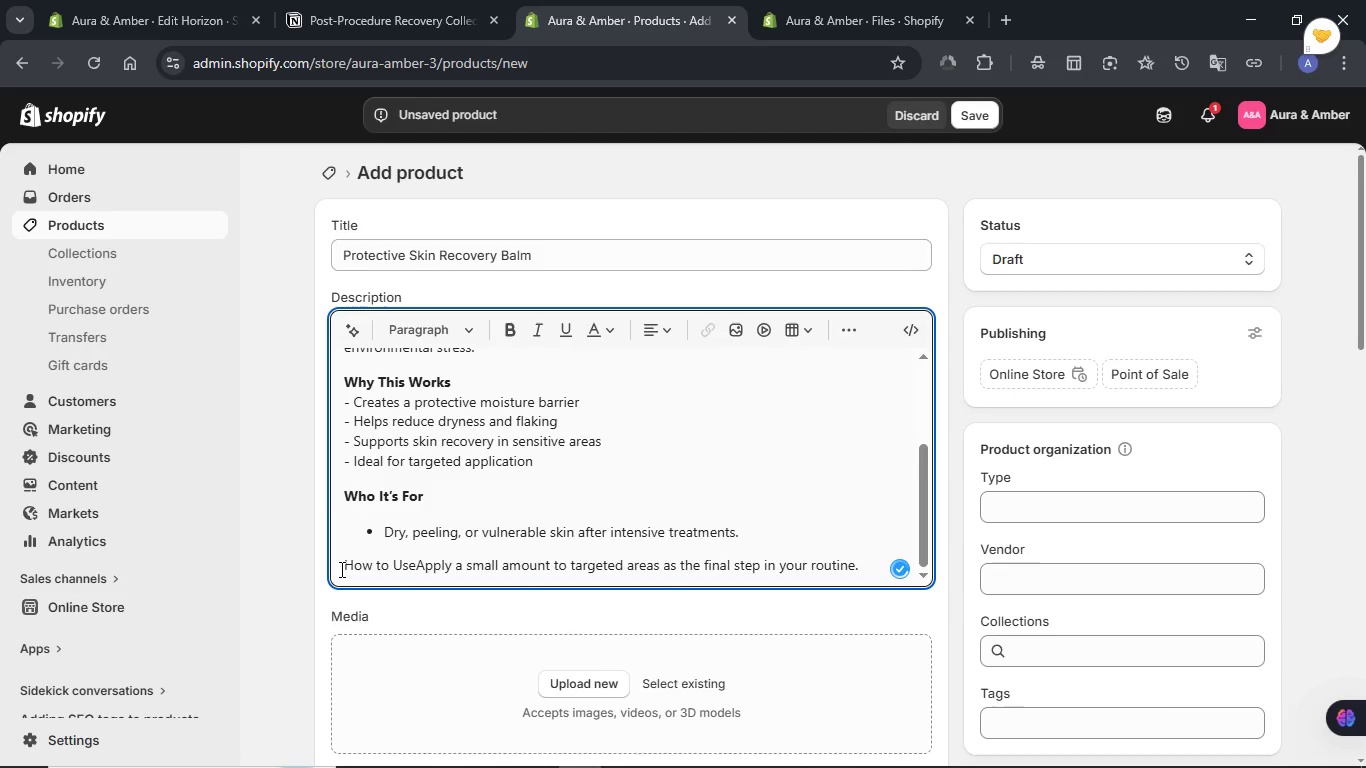 
key(Enter)
 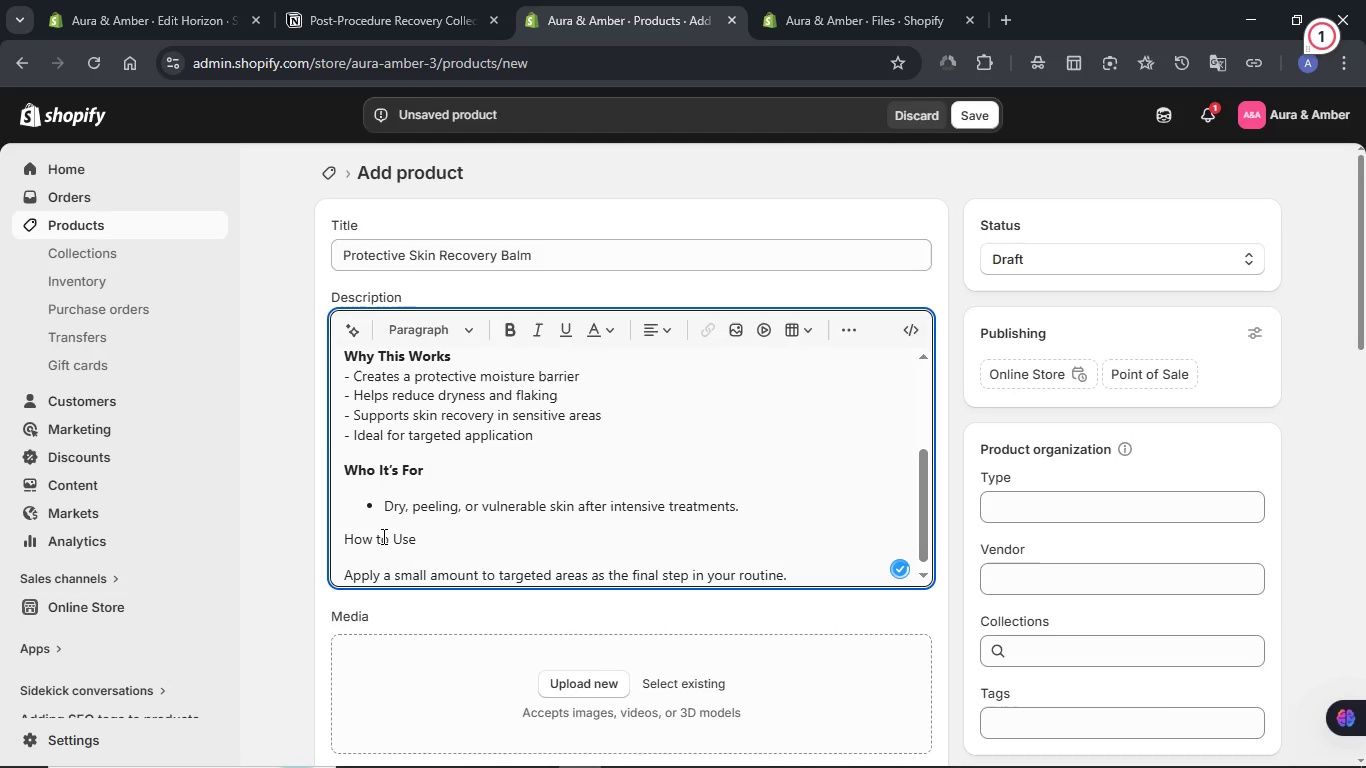 
double_click([382, 536])
 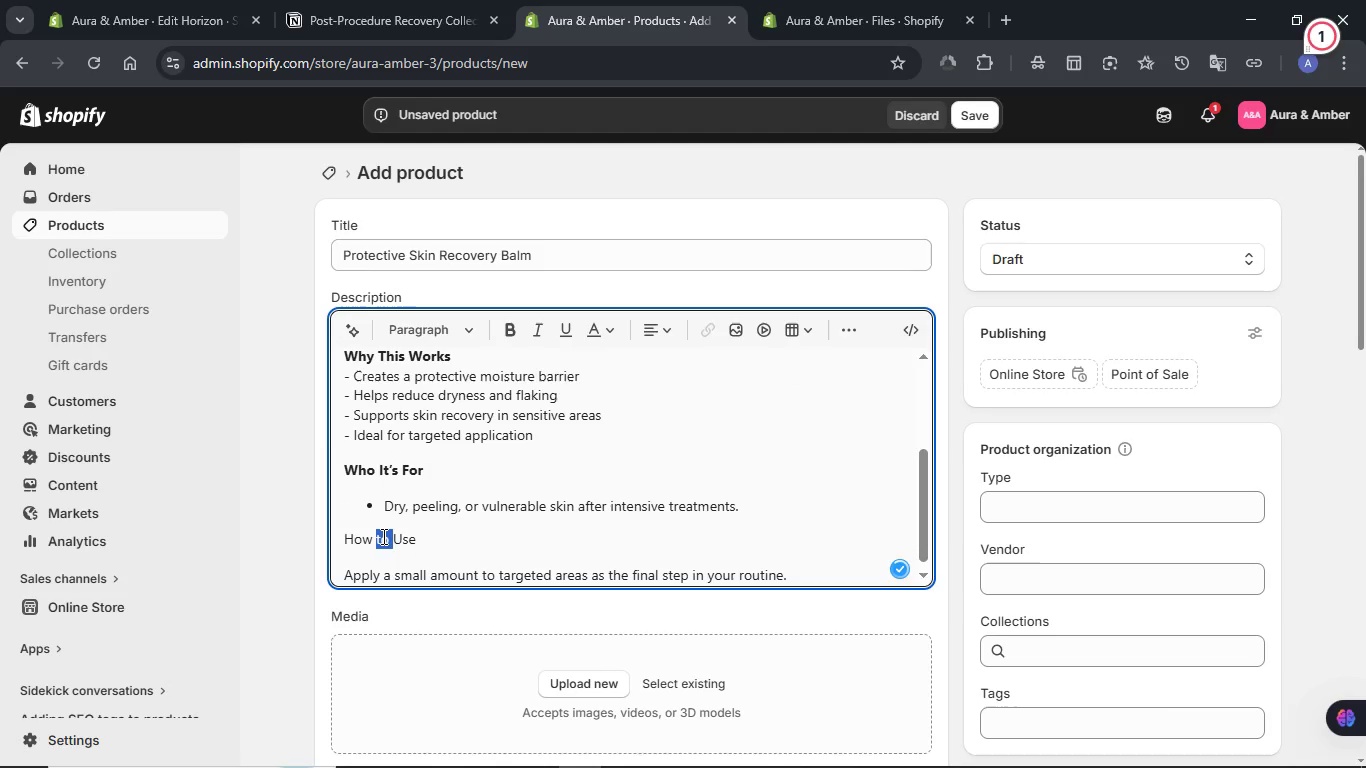 
triple_click([382, 536])
 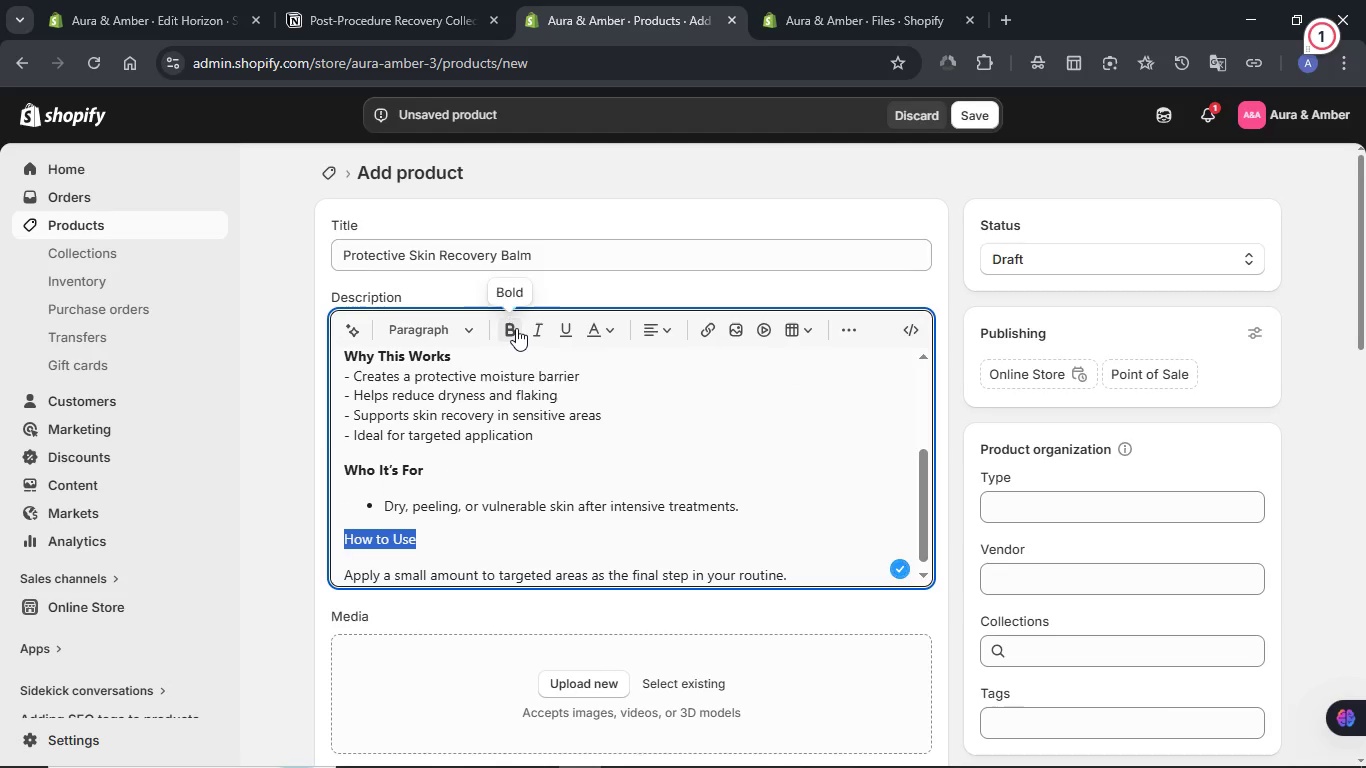 
left_click([516, 328])
 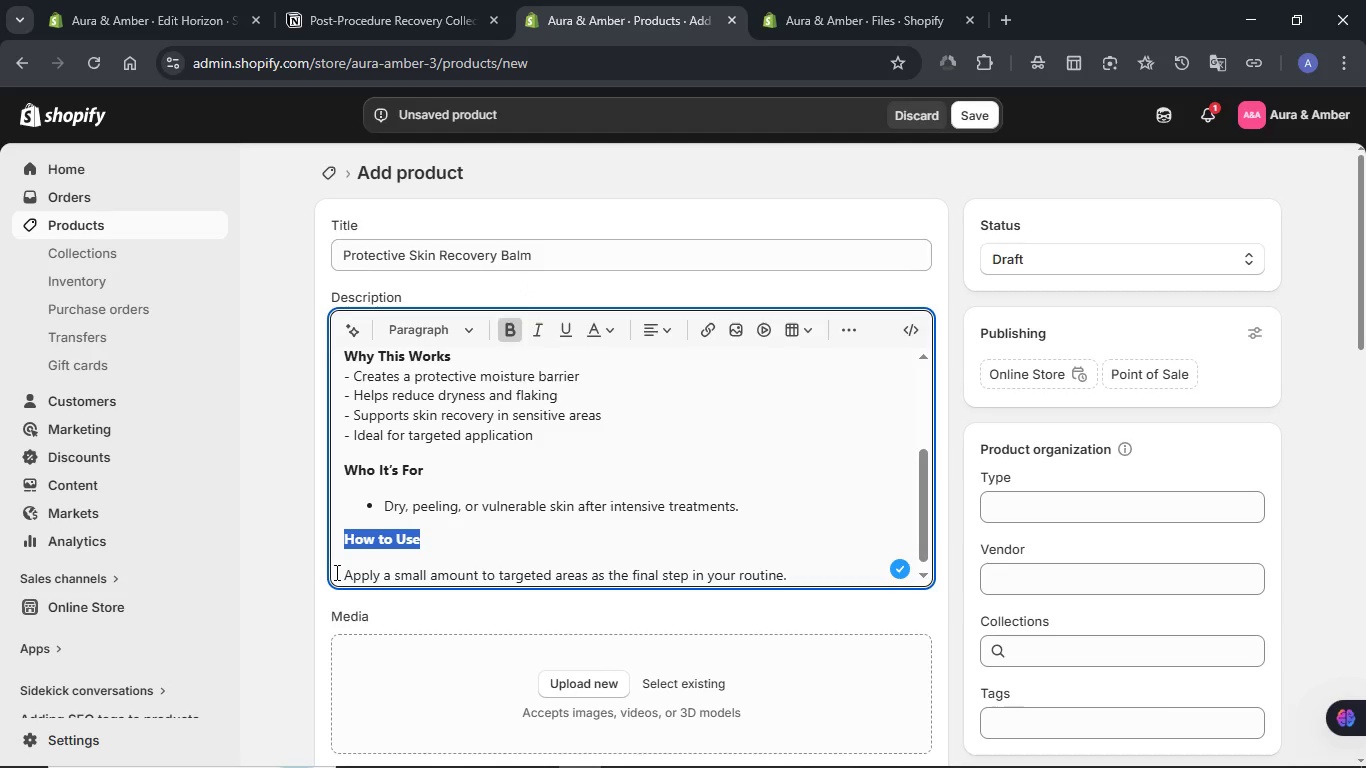 
left_click([342, 575])
 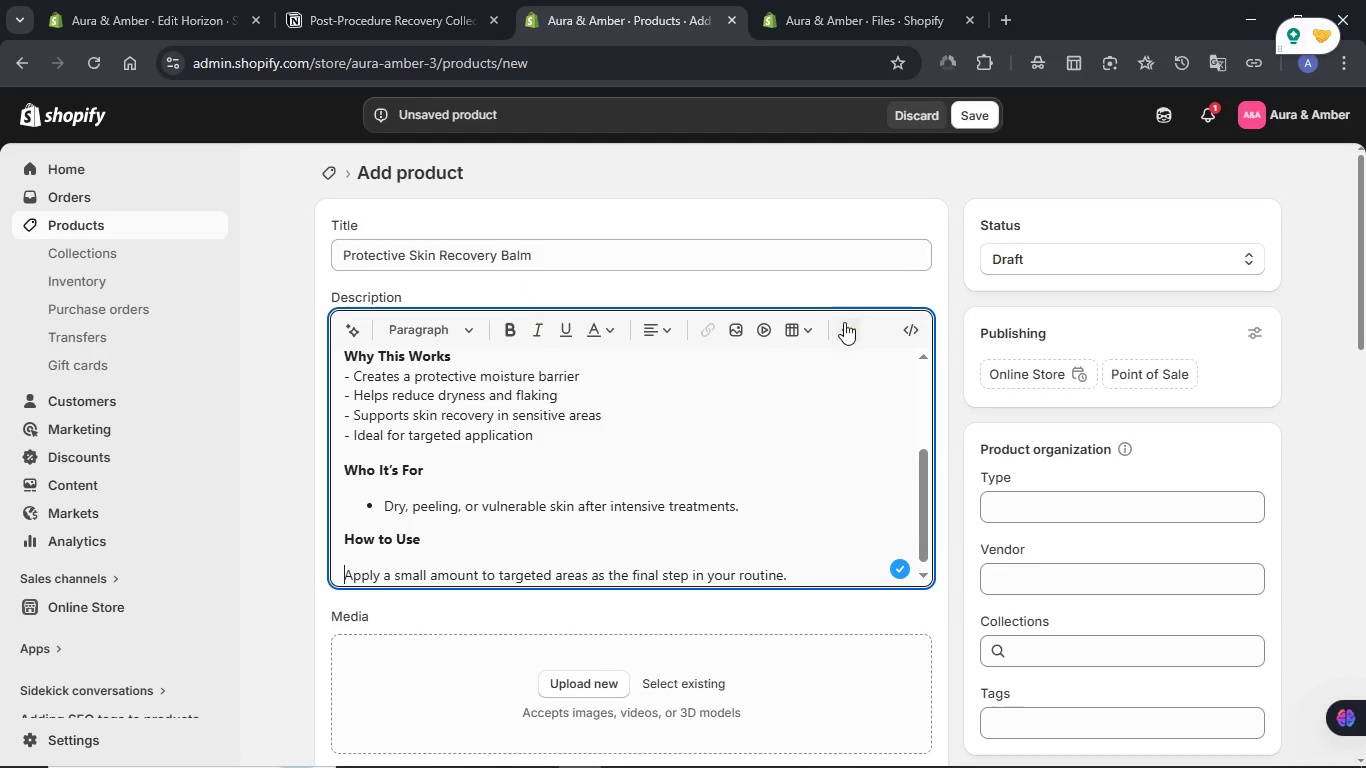 
left_click([847, 325])
 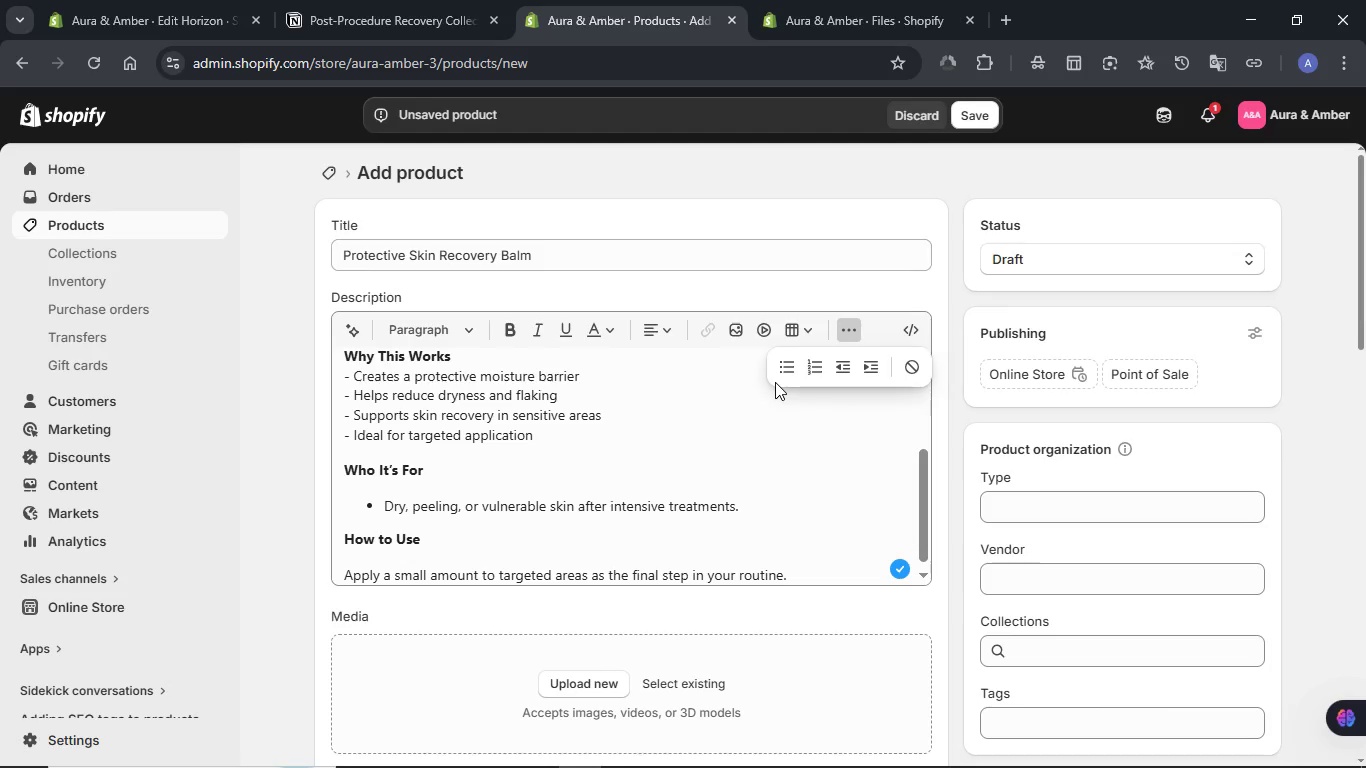 
left_click([781, 372])
 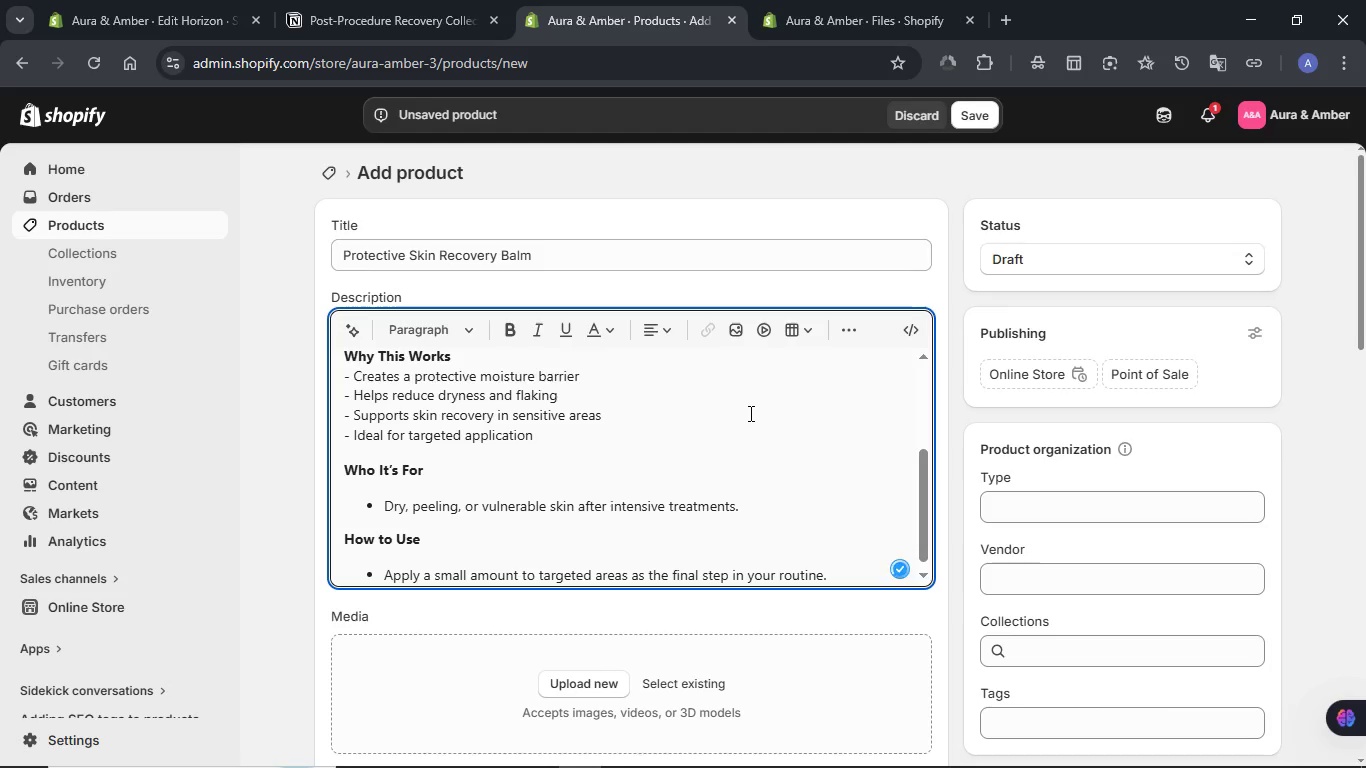 
scroll: coordinate [733, 420], scroll_direction: up, amount: 7.0
 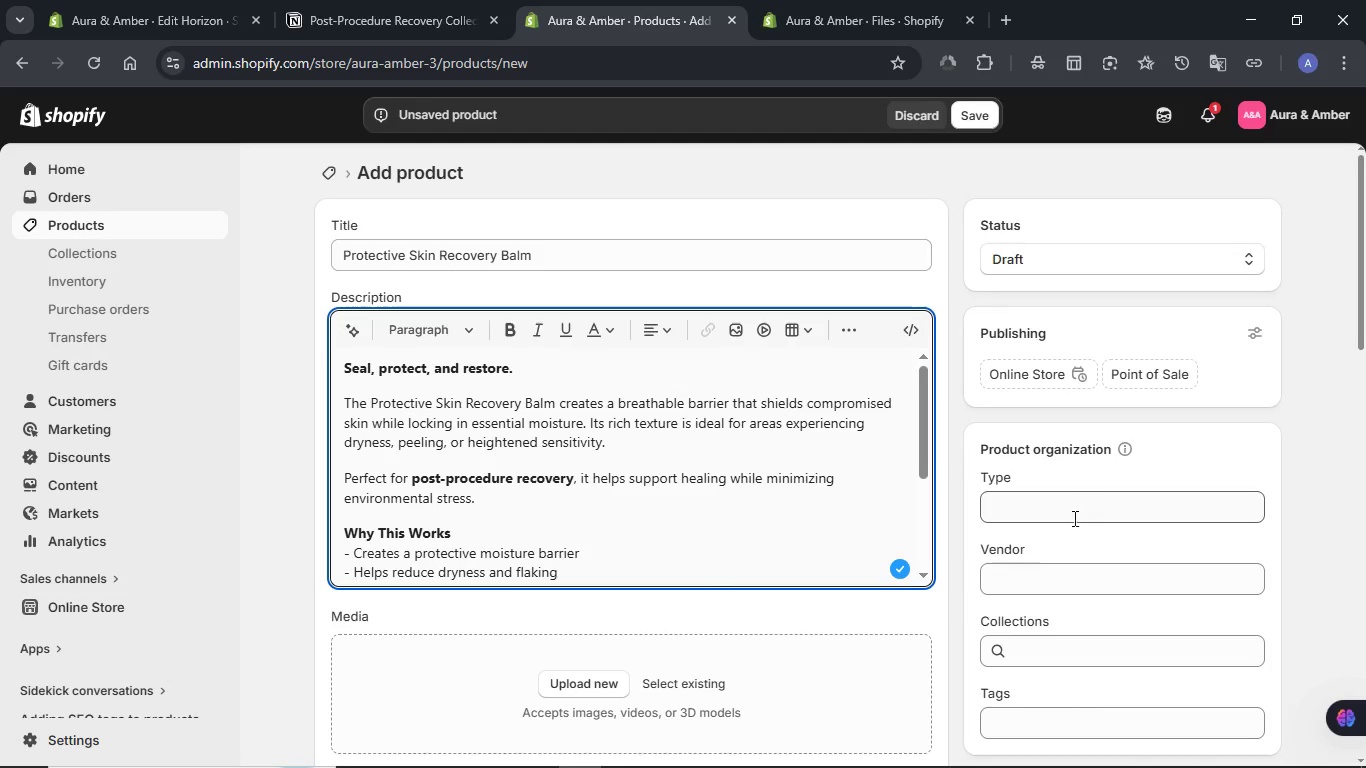 
left_click([1068, 510])
 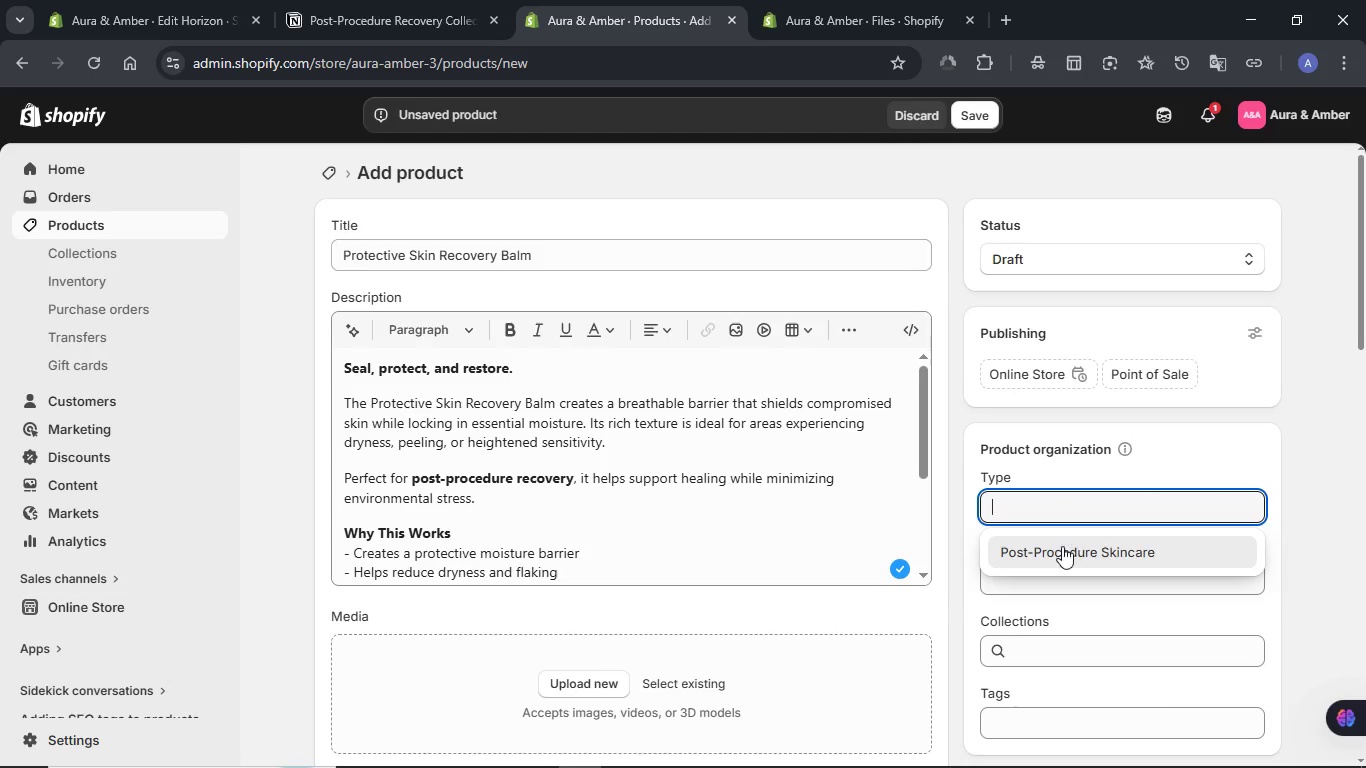 
left_click([1062, 547])
 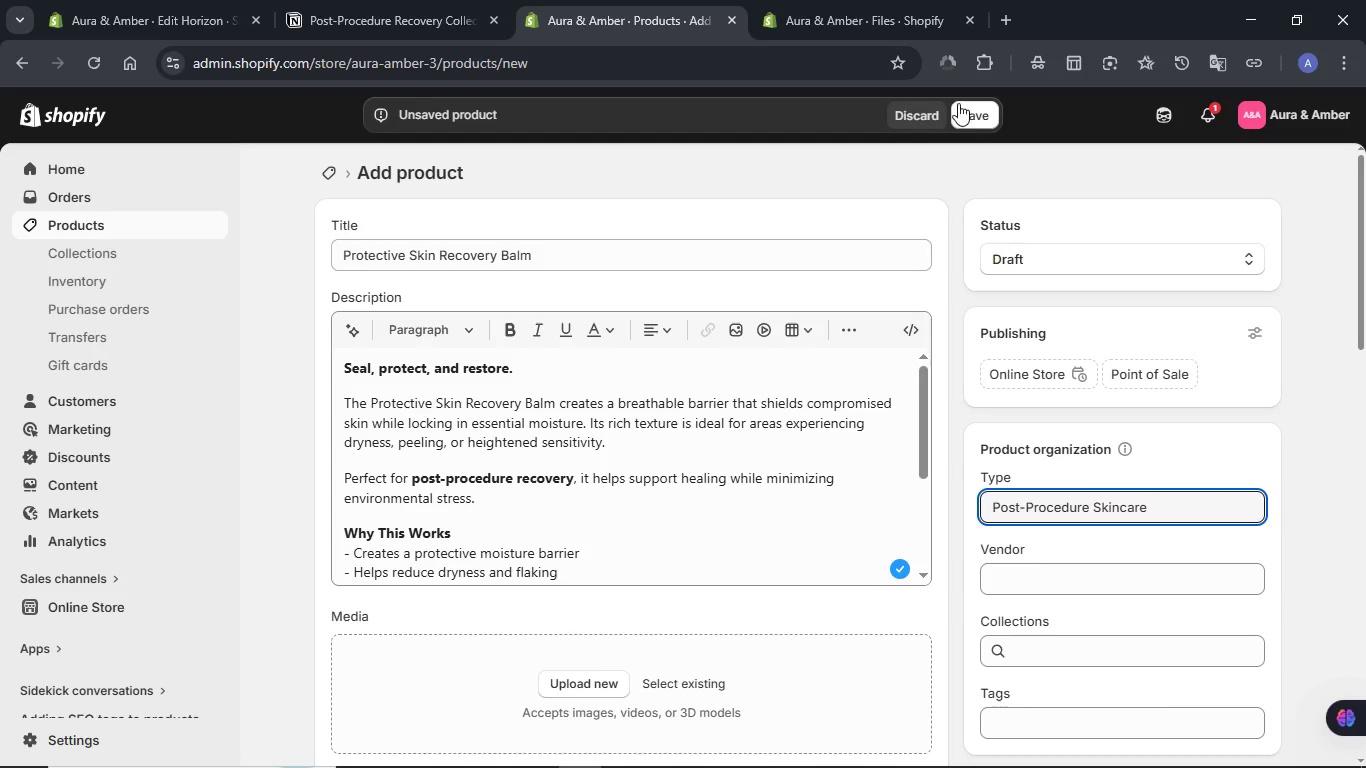 
left_click([972, 114])
 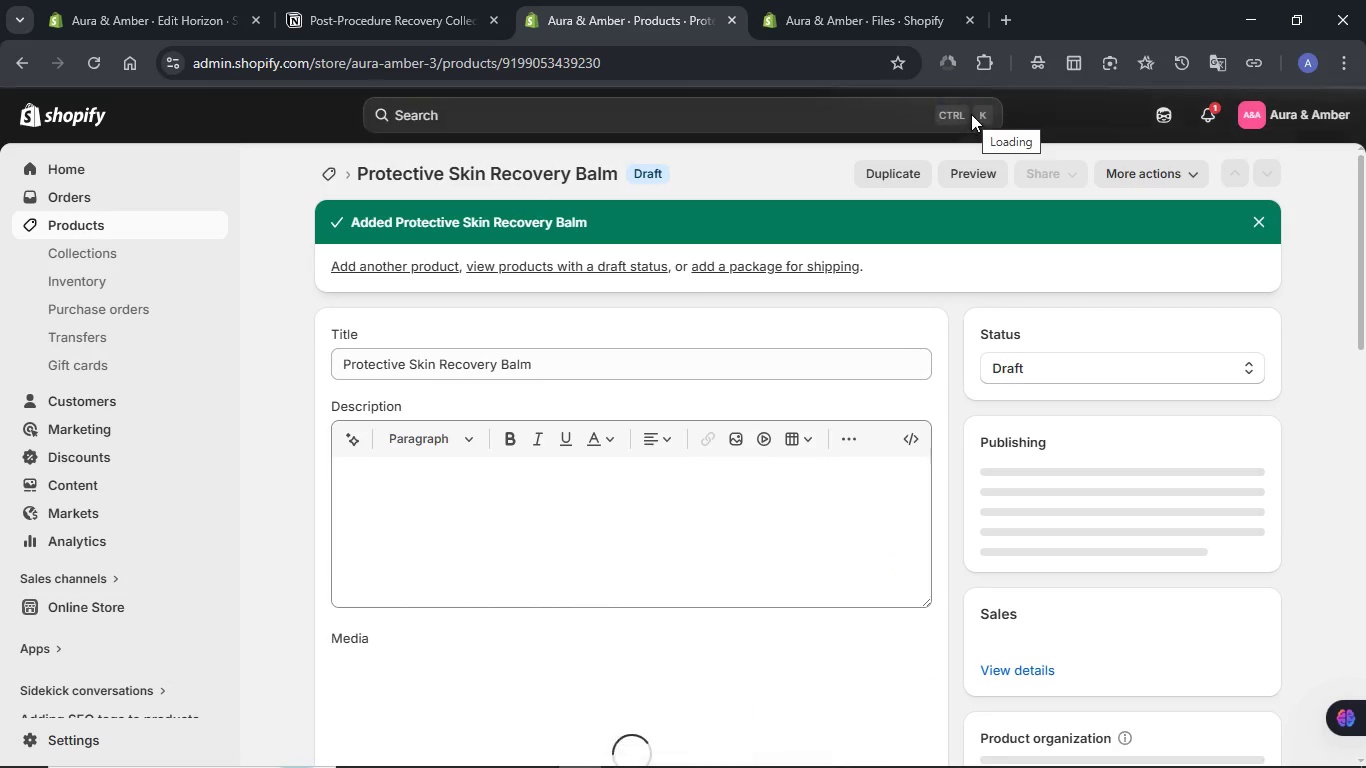 
wait(18.27)
 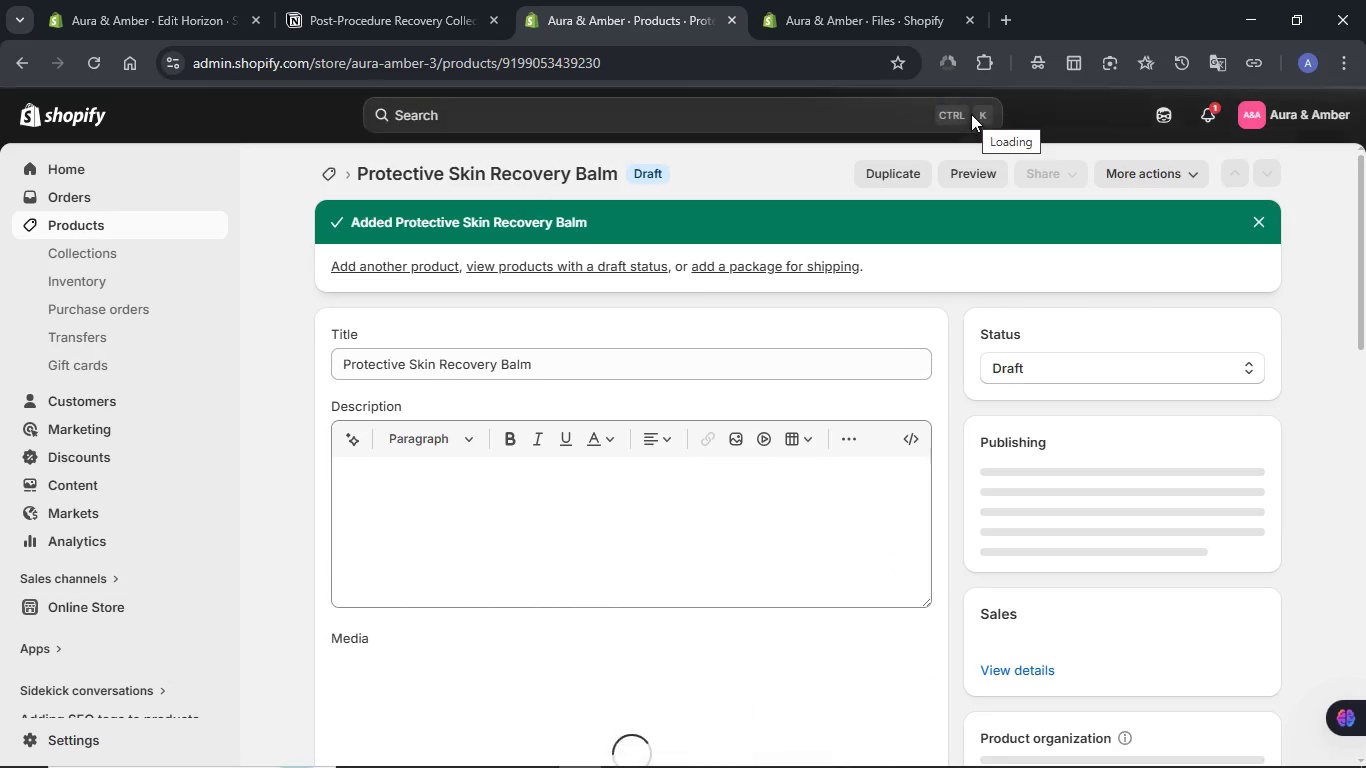 
scroll: coordinate [664, 589], scroll_direction: up, amount: 3.0
 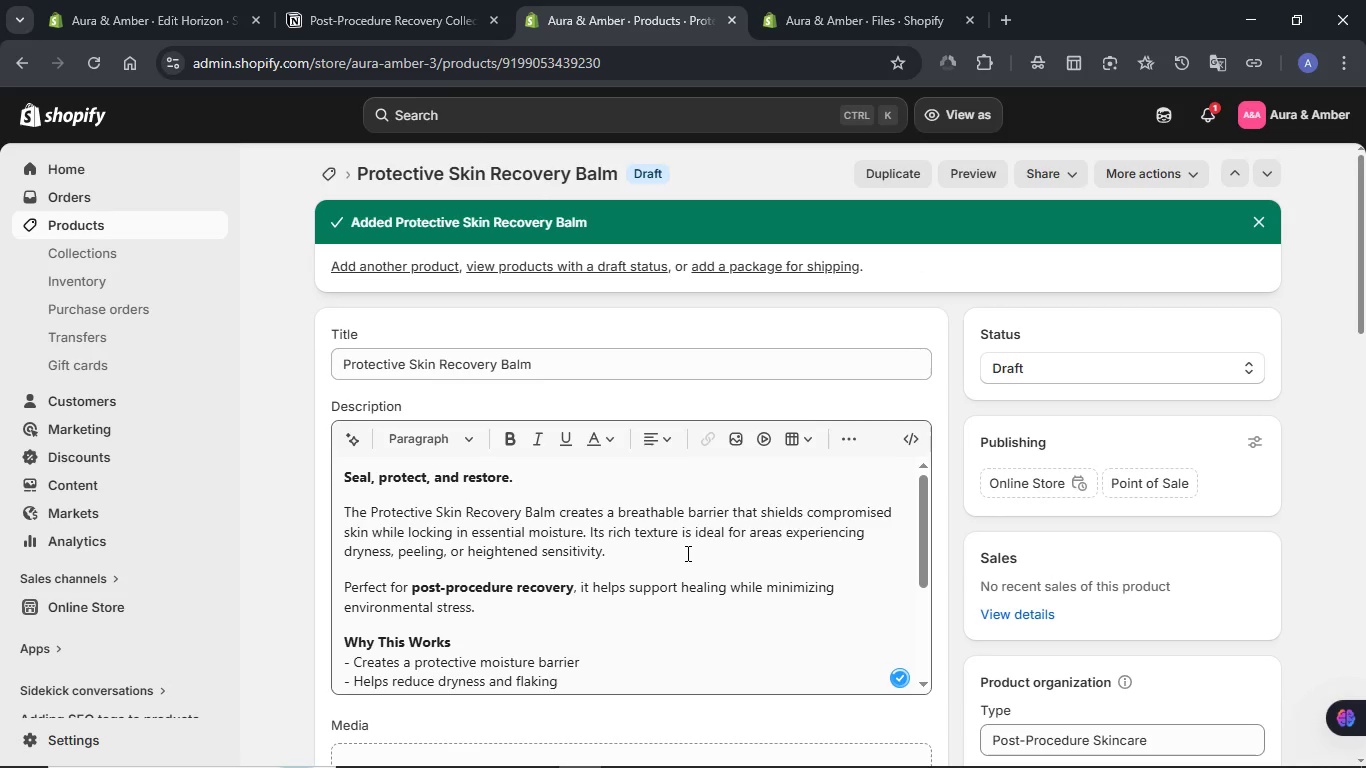 
scroll: coordinate [686, 553], scroll_direction: down, amount: 6.0
 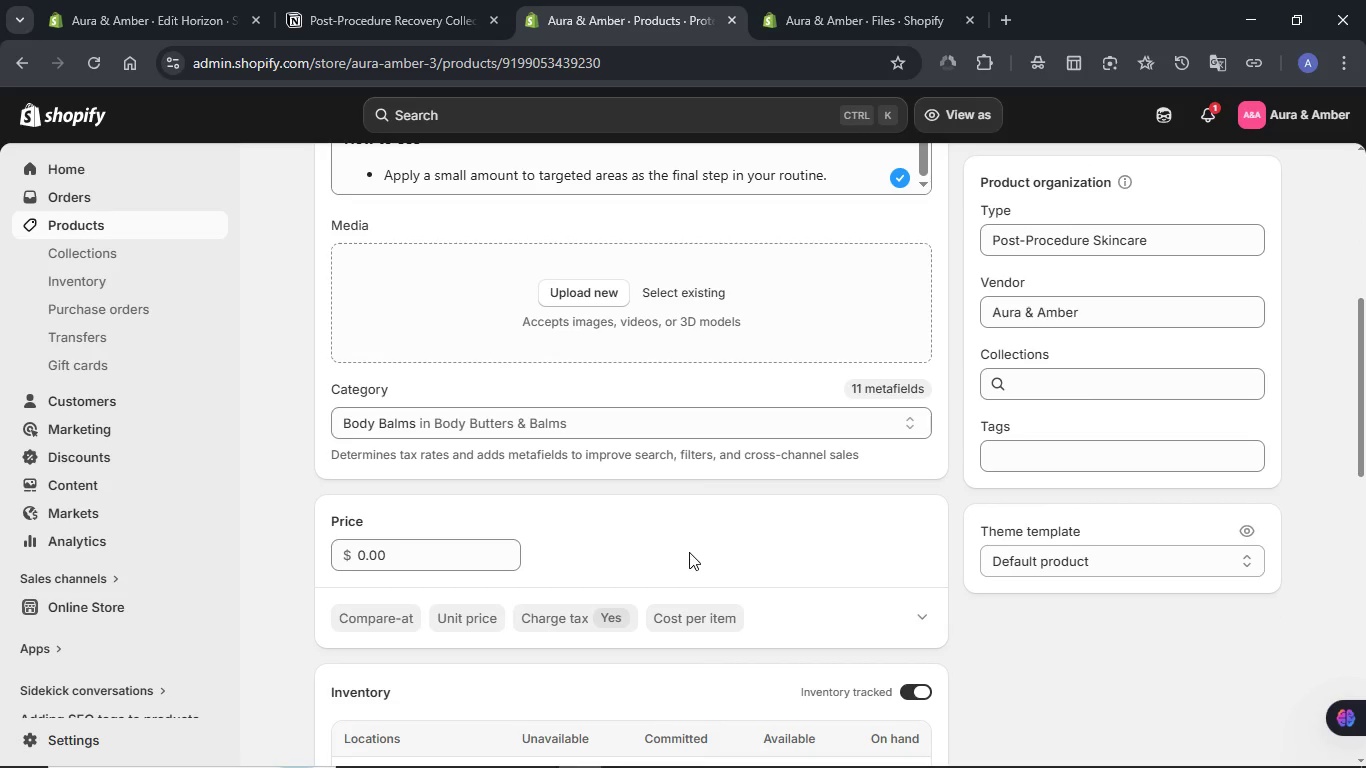 
left_click([420, 0])
 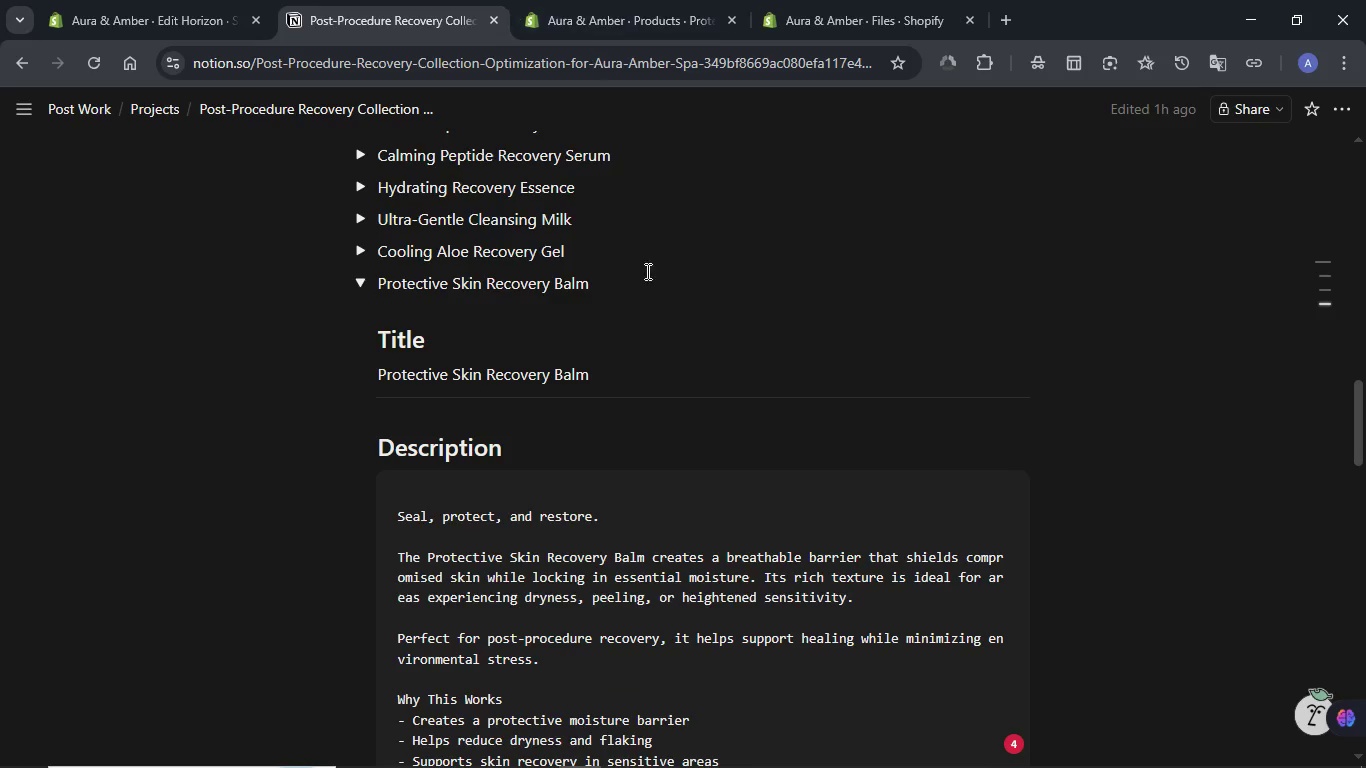 
scroll: coordinate [616, 303], scroll_direction: down, amount: 8.0
 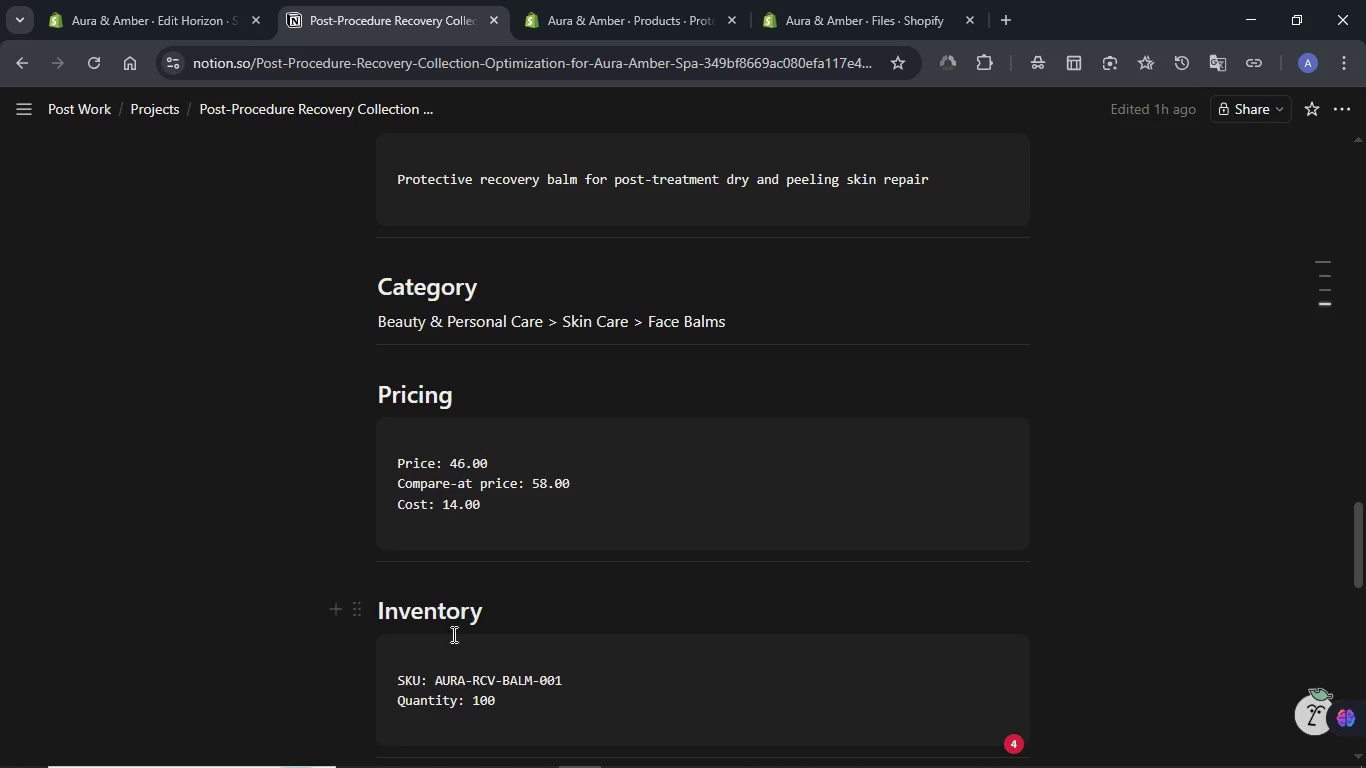 
left_click_drag(start_coordinate=[437, 679], to_coordinate=[578, 680])
 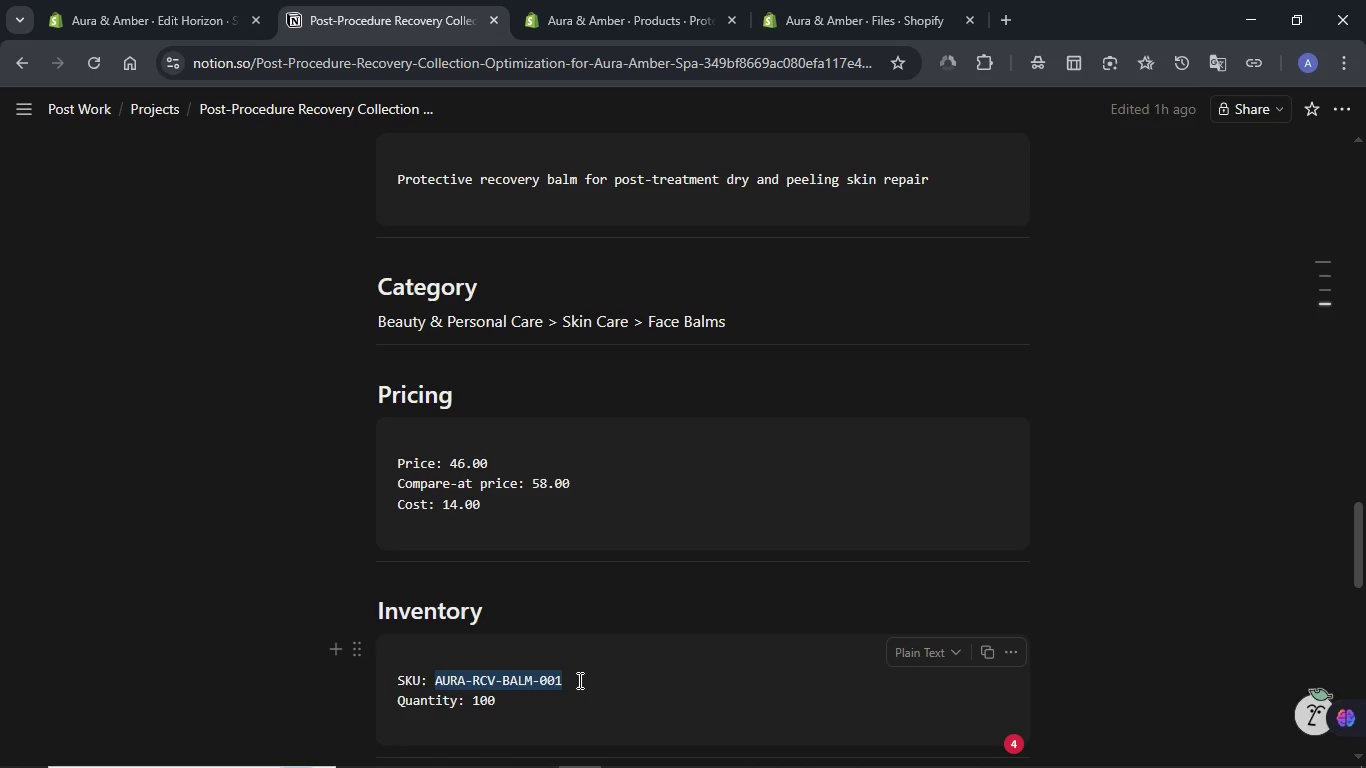 
key(Control+C)
 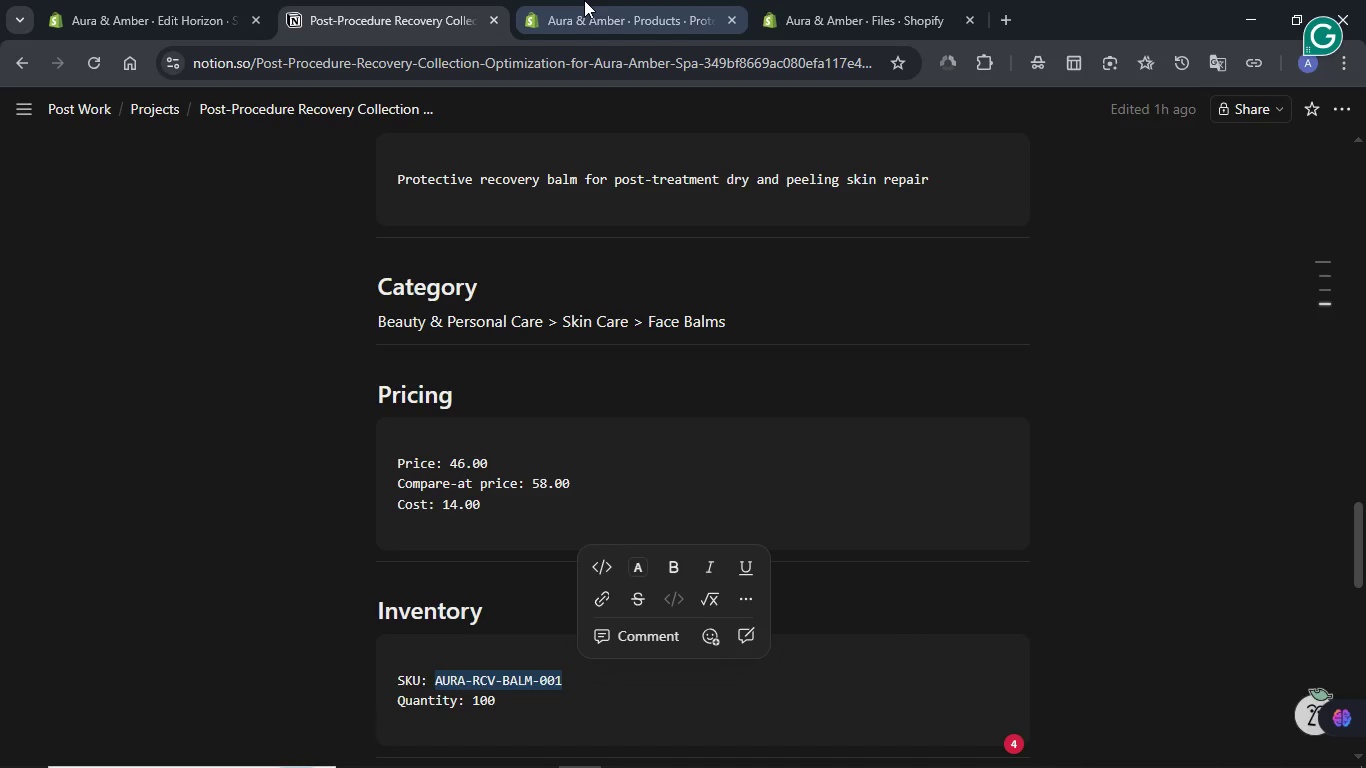 
left_click([584, 0])
 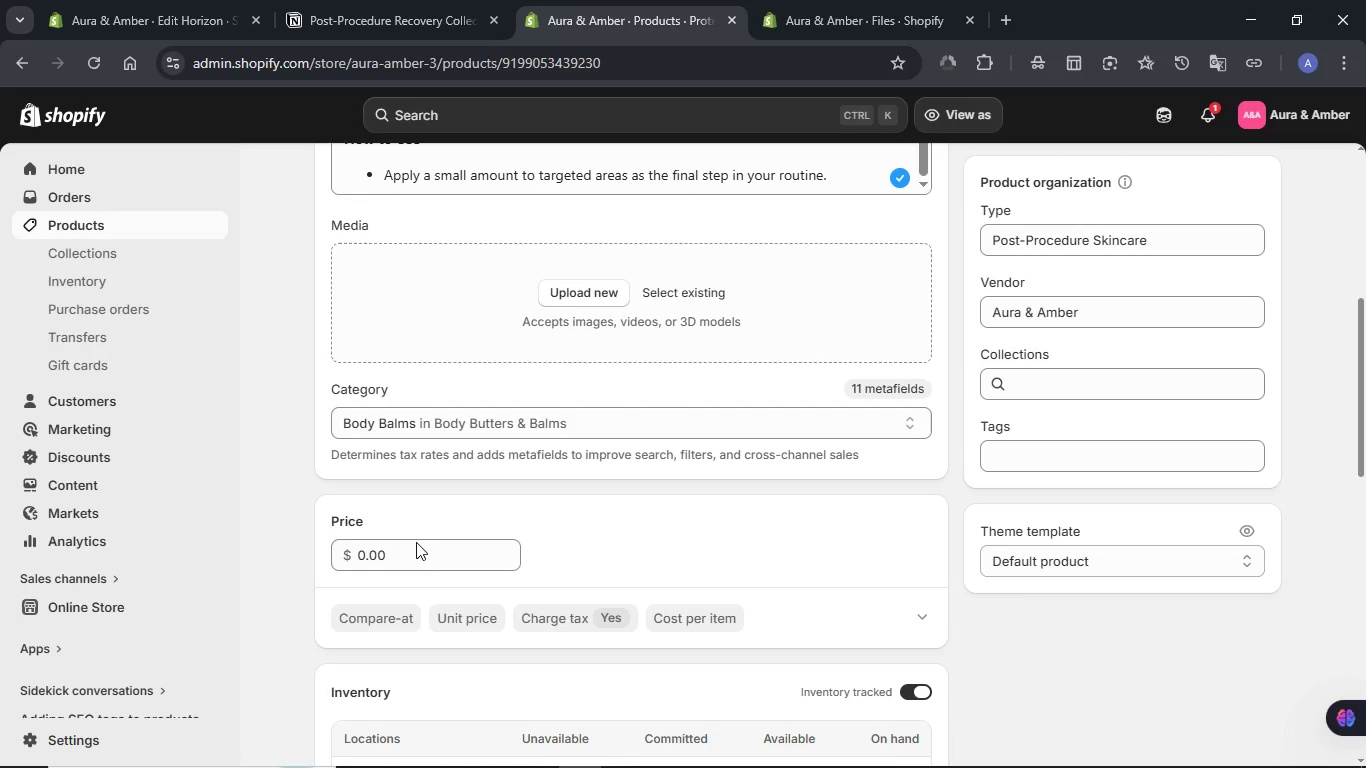 
double_click([415, 557])
 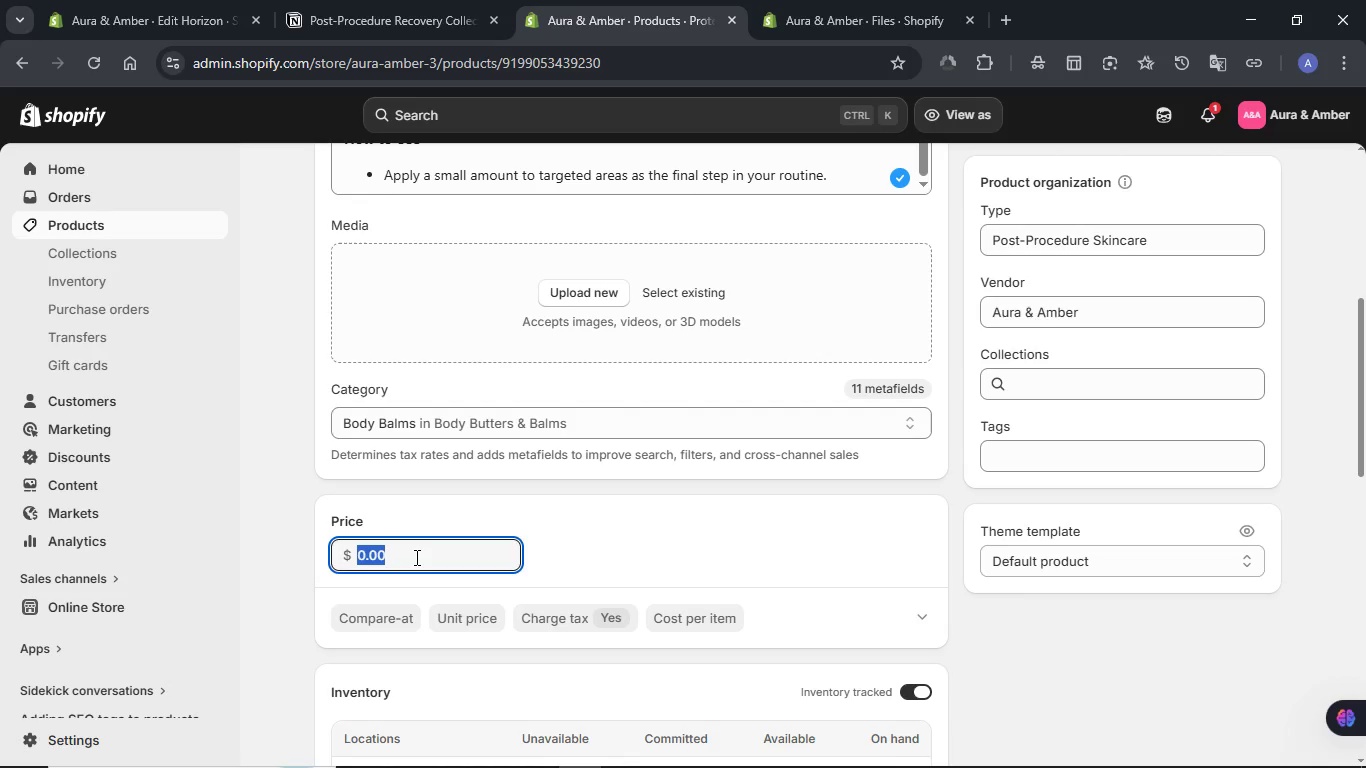 
key(Numpad4)
 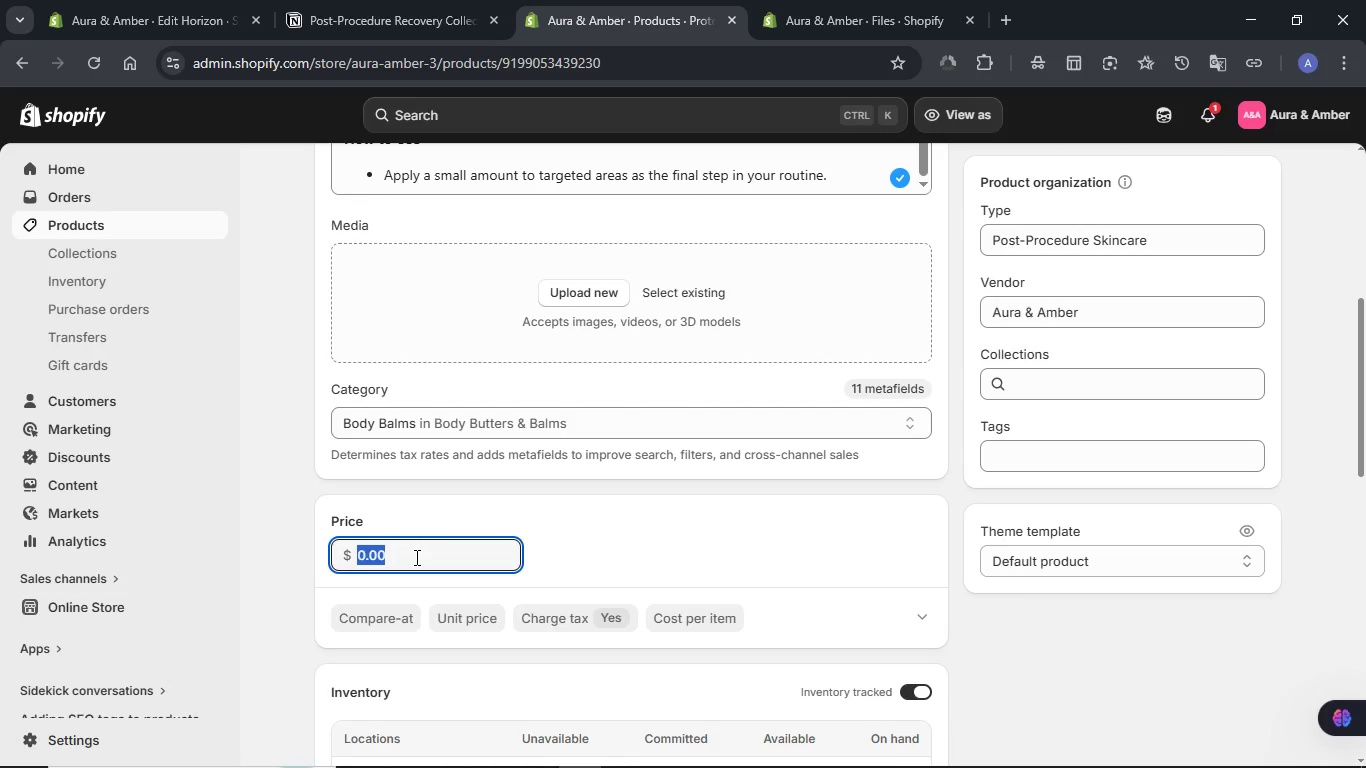 
key(Numpad6)
 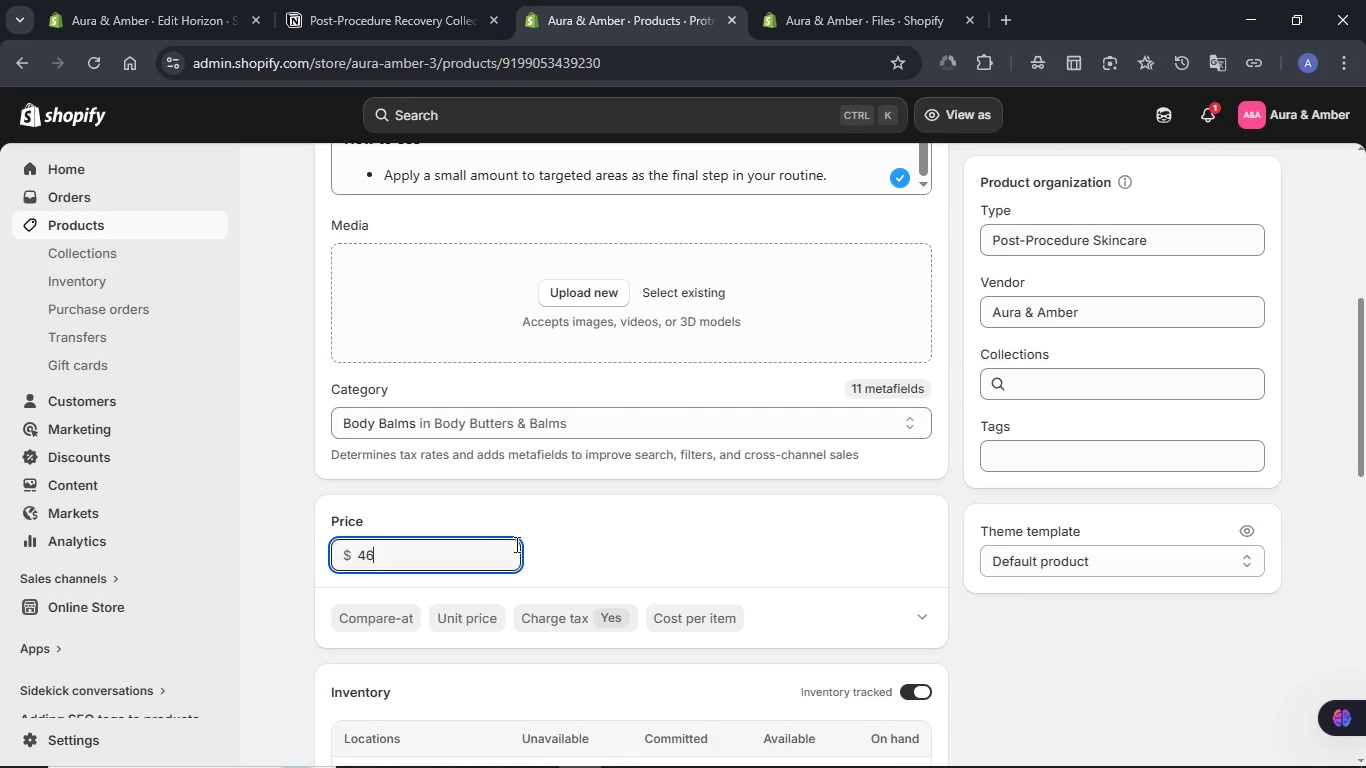 
left_click([630, 542])
 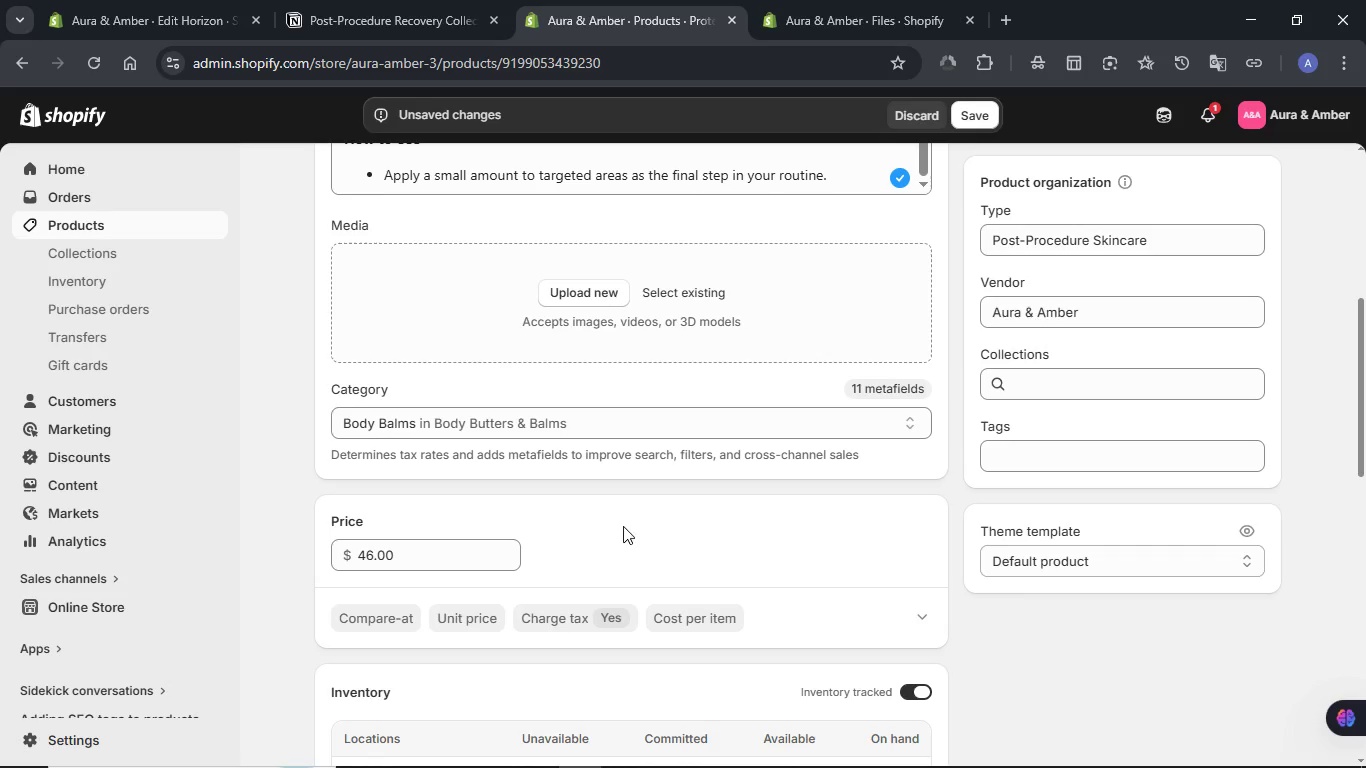 
scroll: coordinate [613, 509], scroll_direction: down, amount: 3.0
 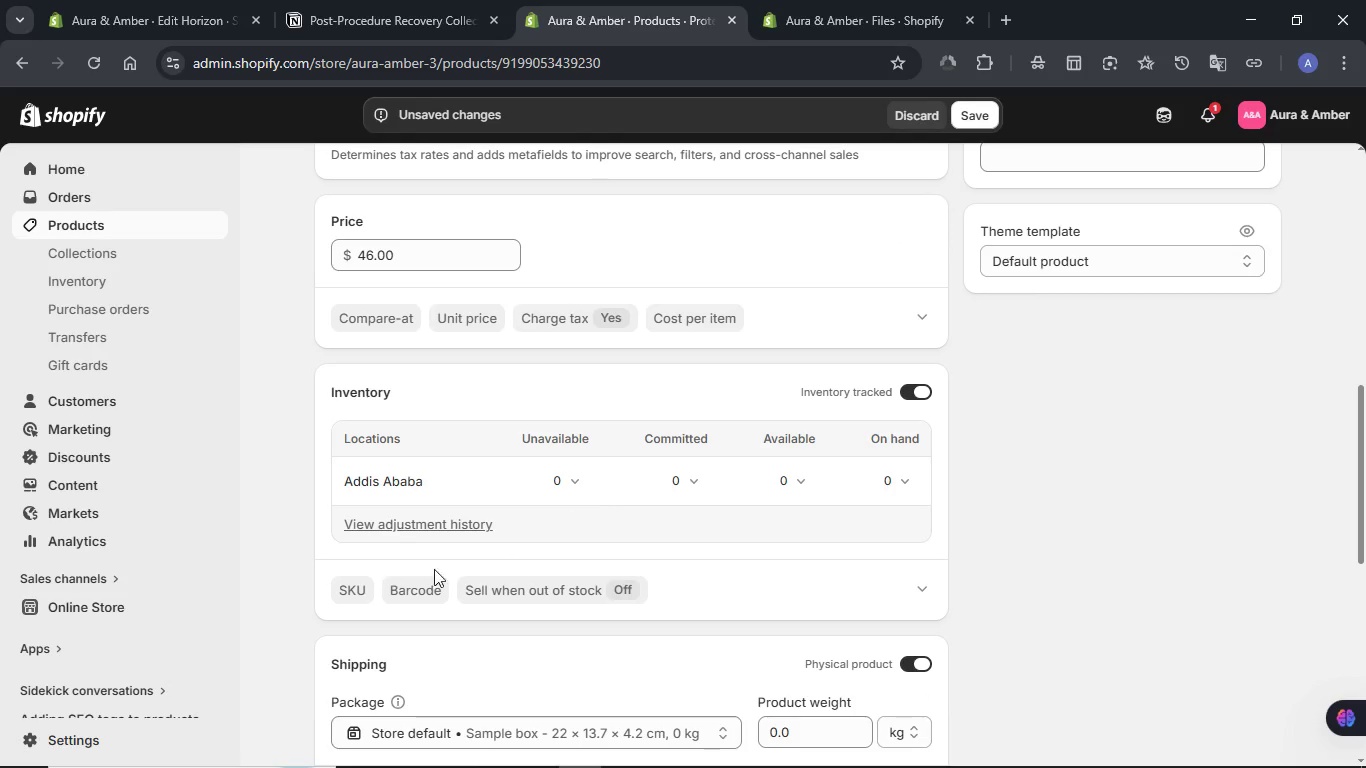 
mouse_move([366, 621])
 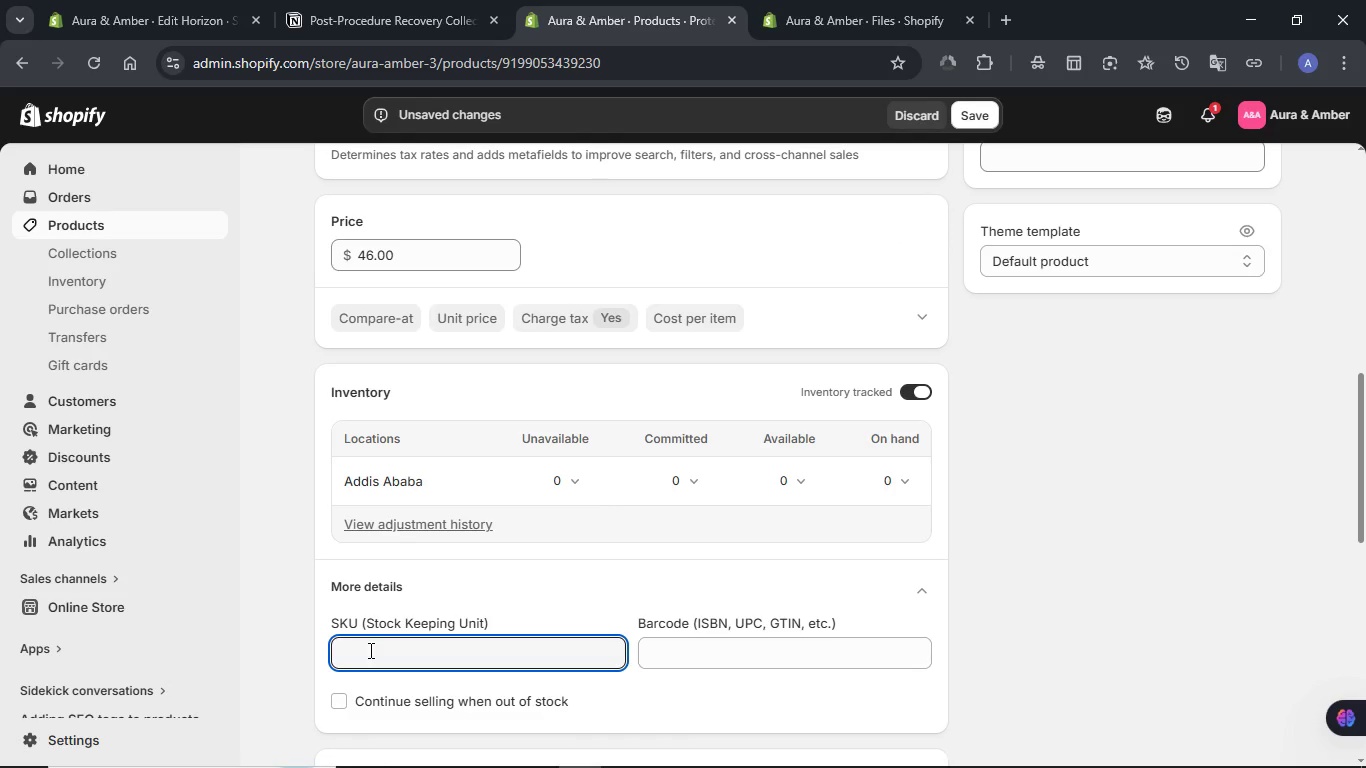 
key(Control+V)
 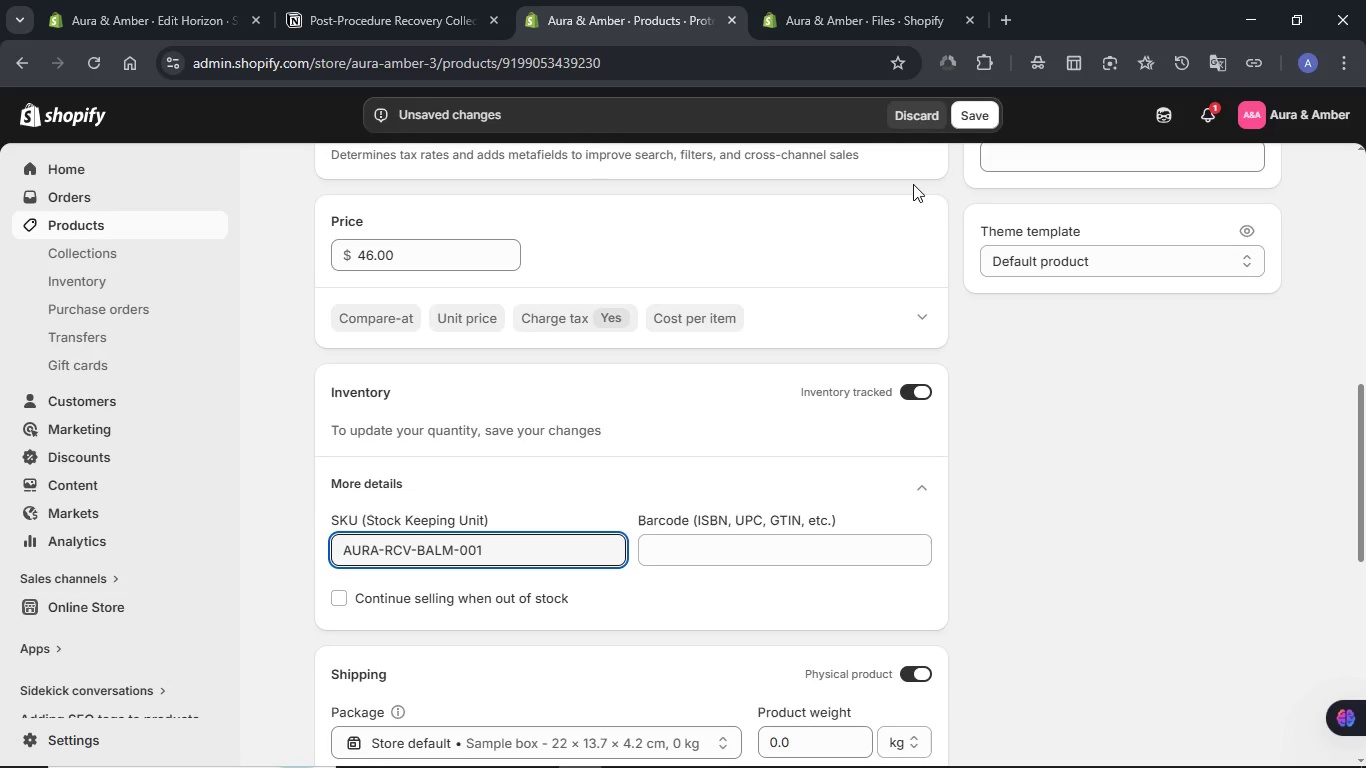 
left_click([978, 117])
 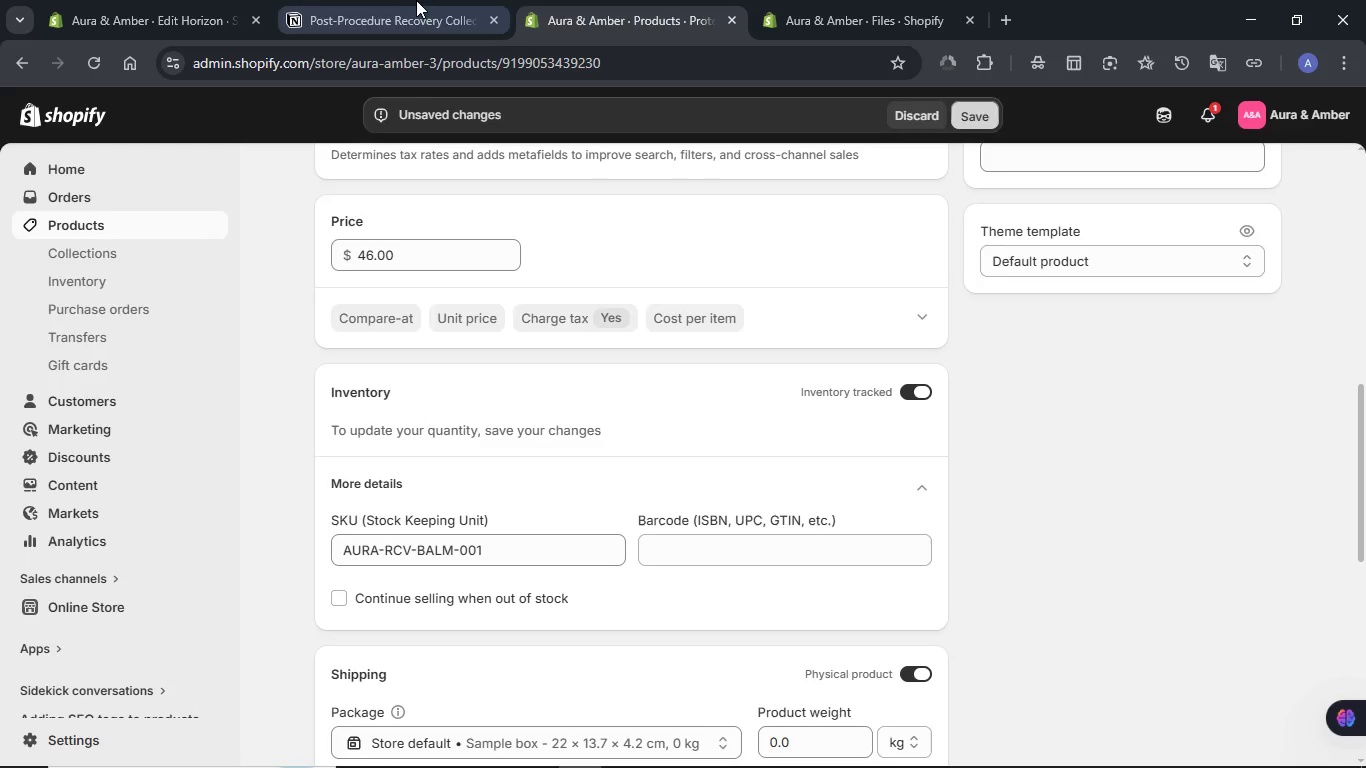 
left_click([411, 0])
 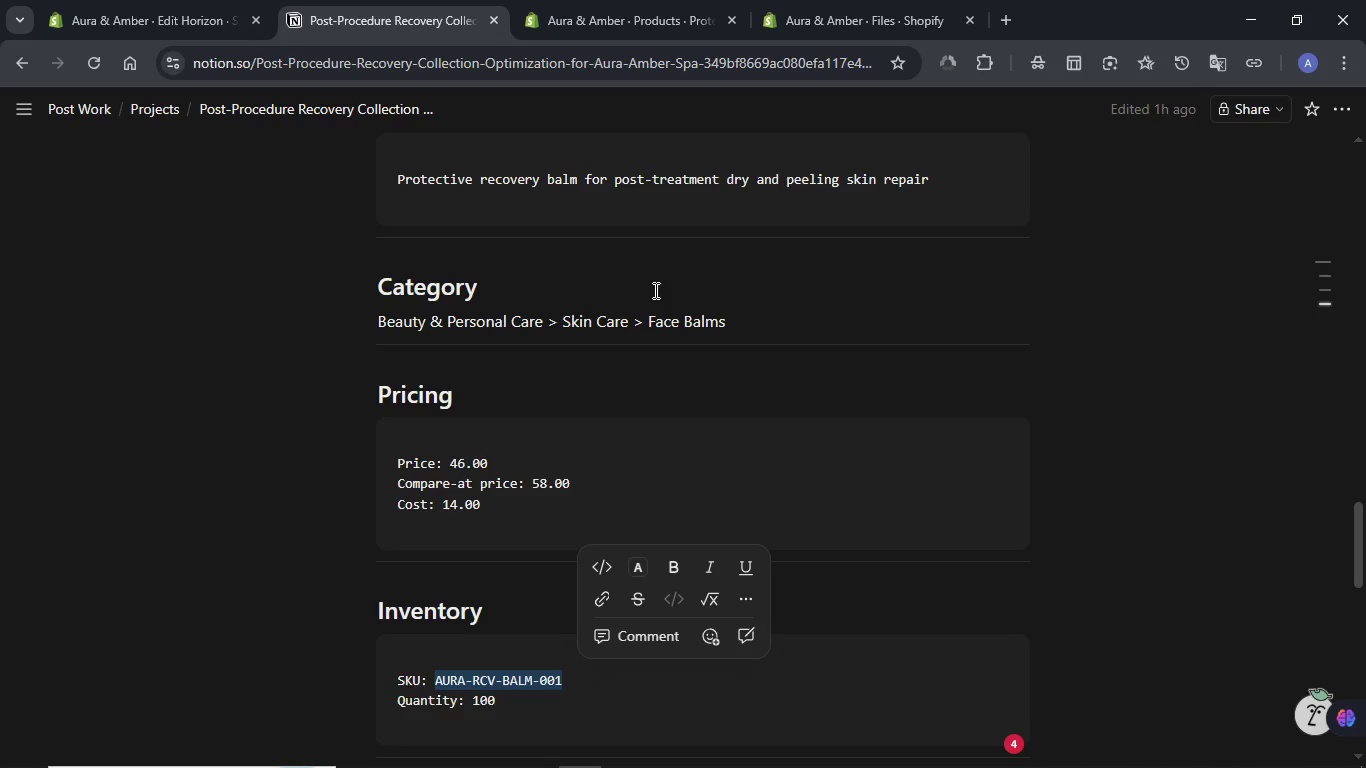 
scroll: coordinate [654, 290], scroll_direction: down, amount: 2.0
 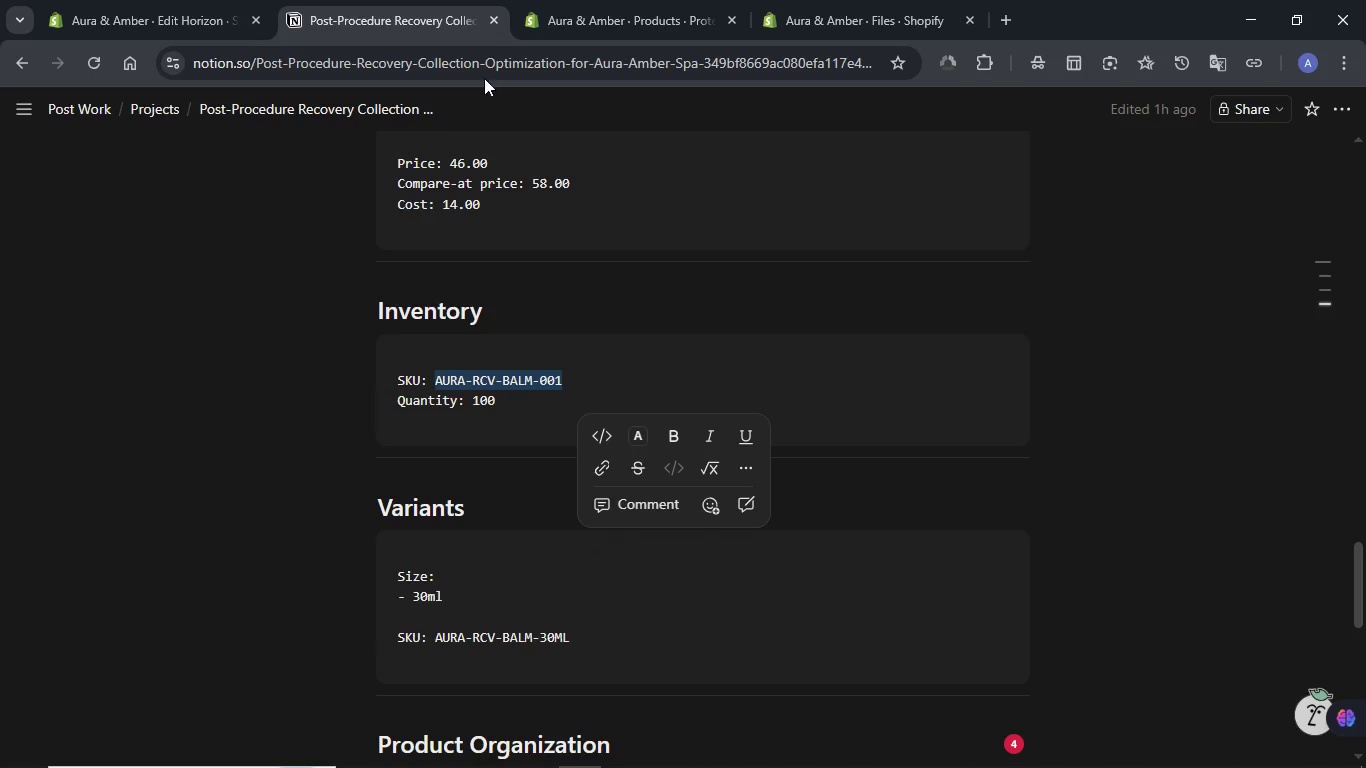 
left_click([554, 17])
 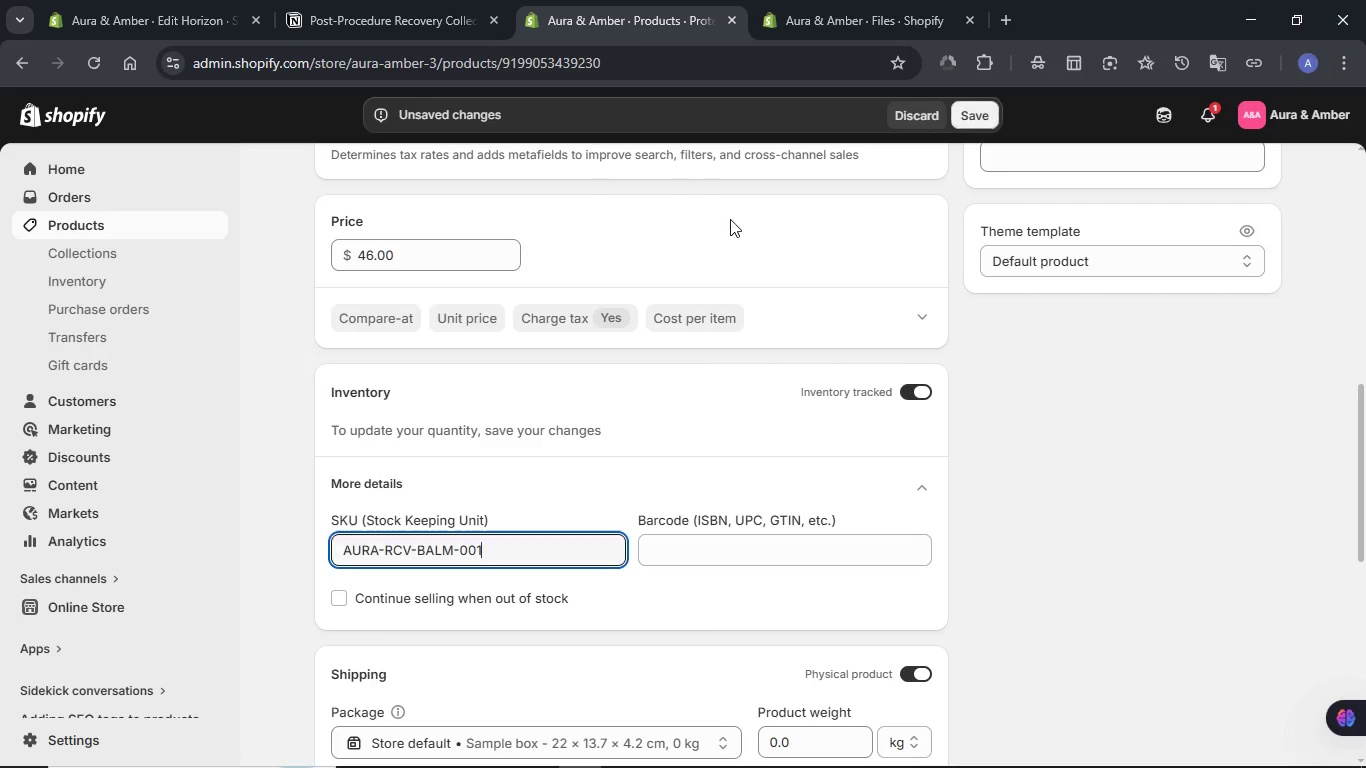 
mouse_move([729, 375])
 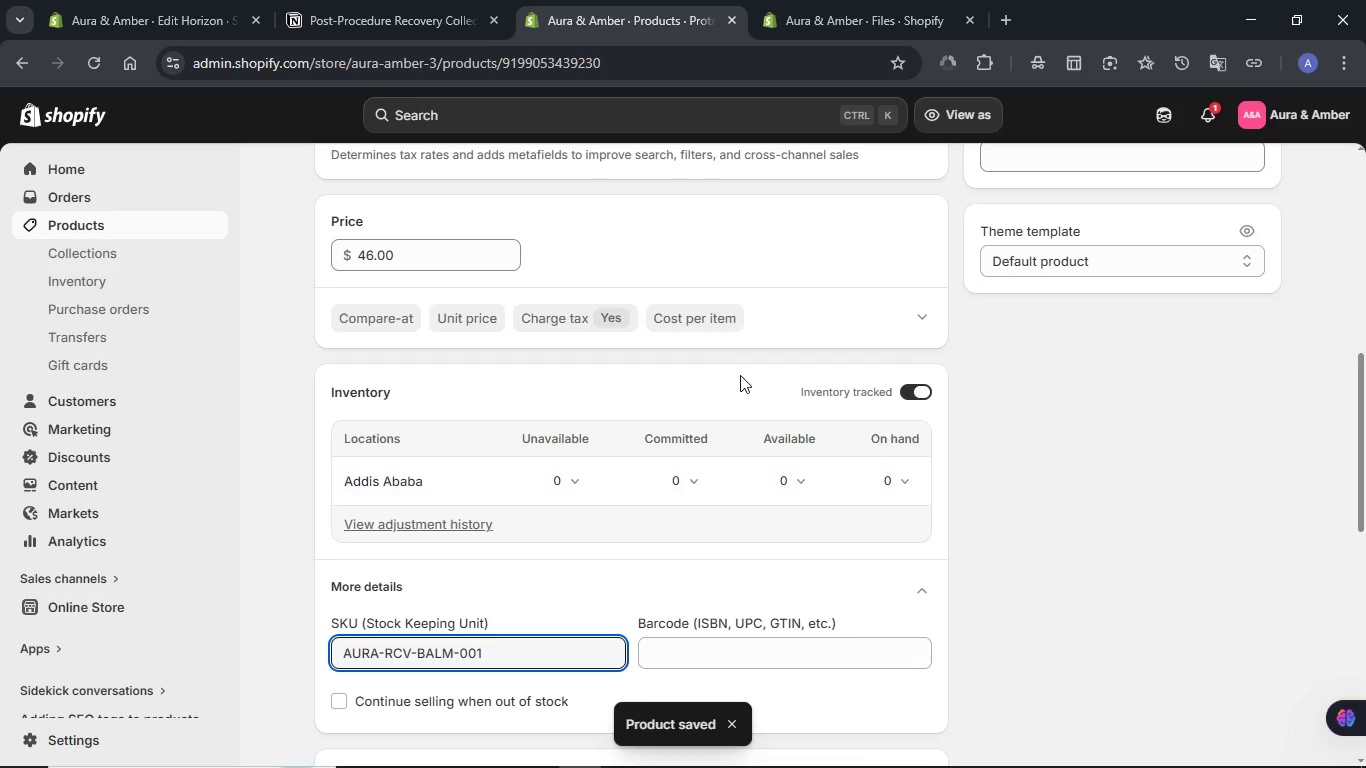 
scroll: coordinate [740, 375], scroll_direction: down, amount: 2.0
 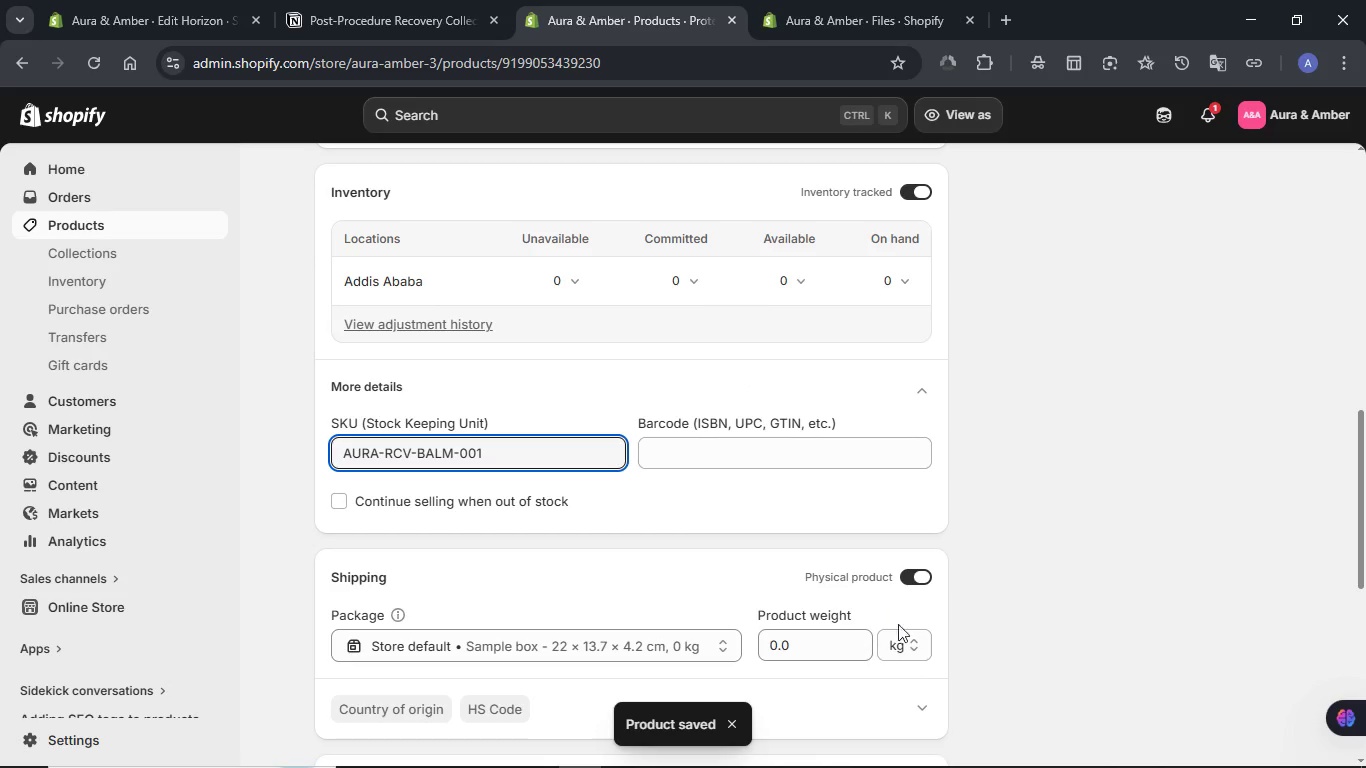 
left_click([913, 652])
 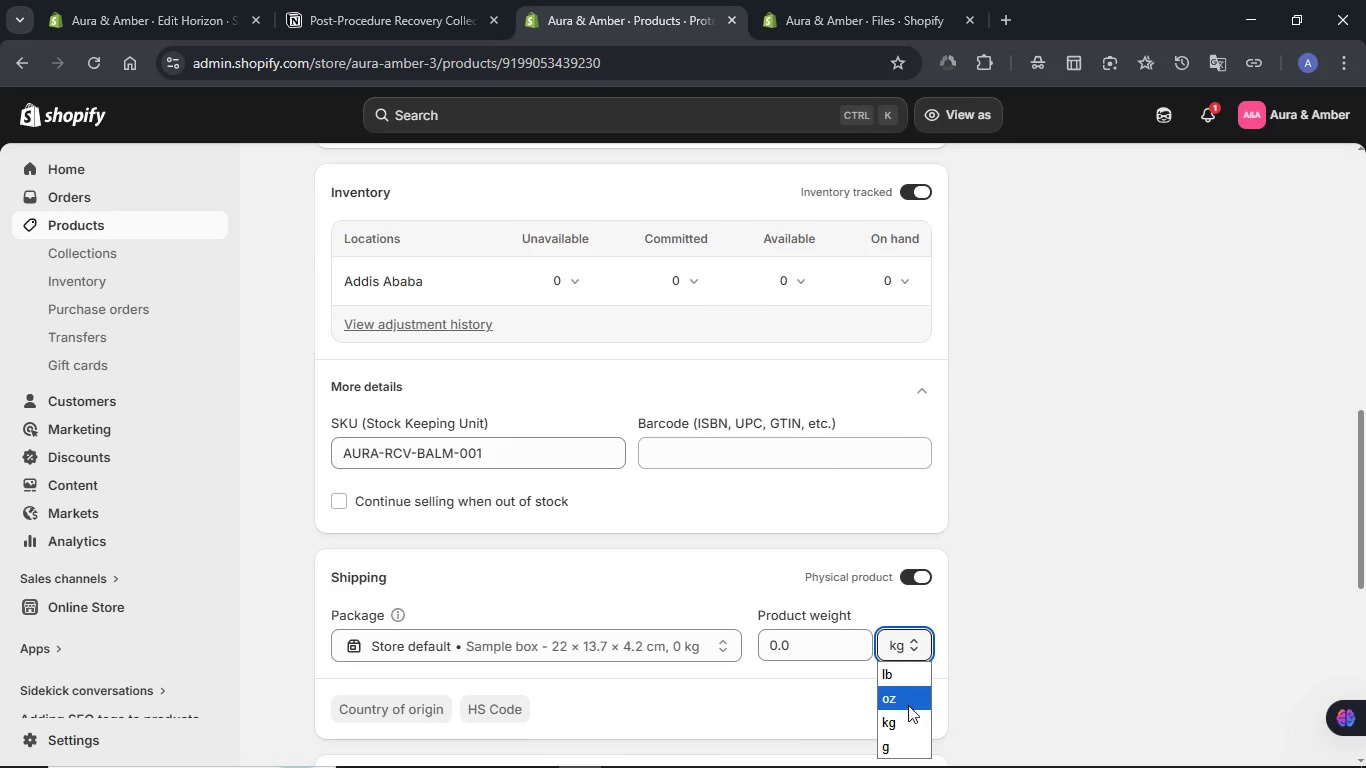 
left_click([905, 741])
 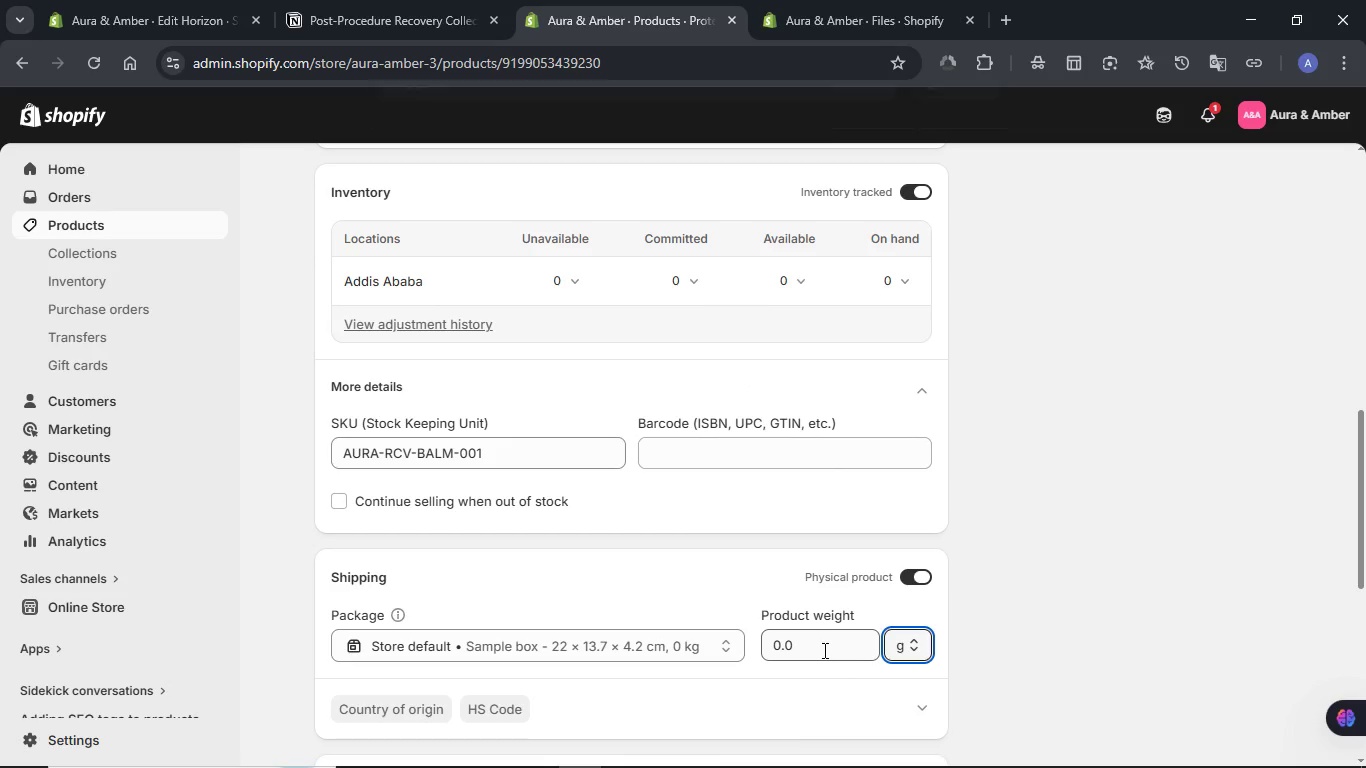 
double_click([823, 650])
 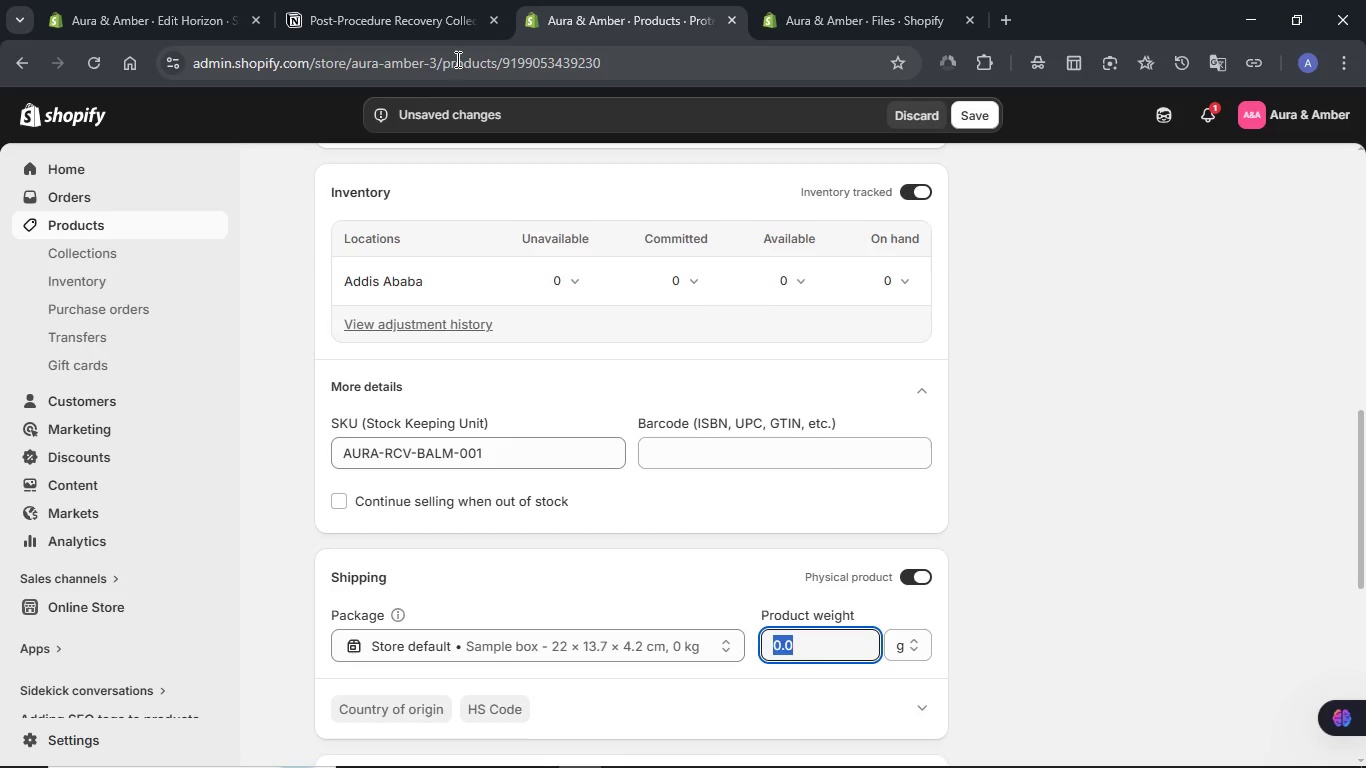 
left_click([349, 0])
 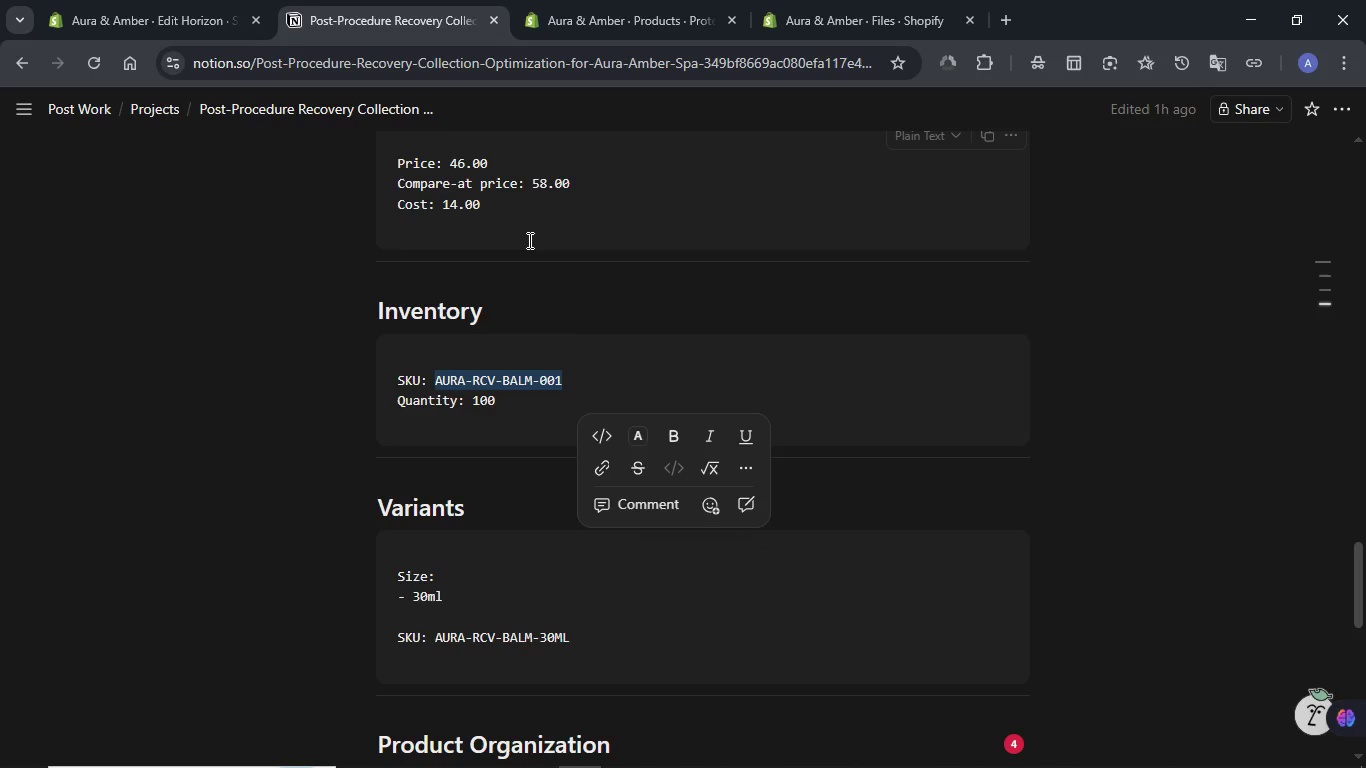 
scroll: coordinate [528, 240], scroll_direction: down, amount: 2.0
 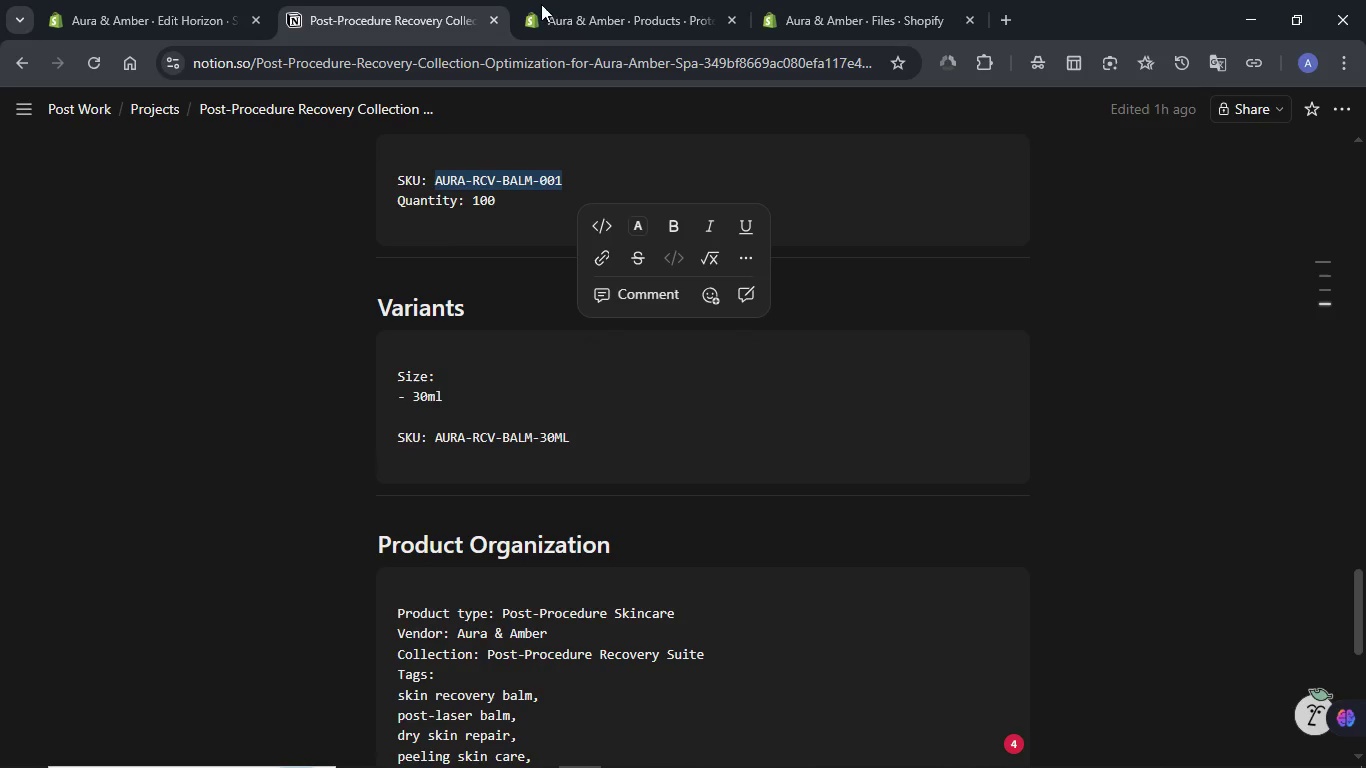 
left_click([589, 0])
 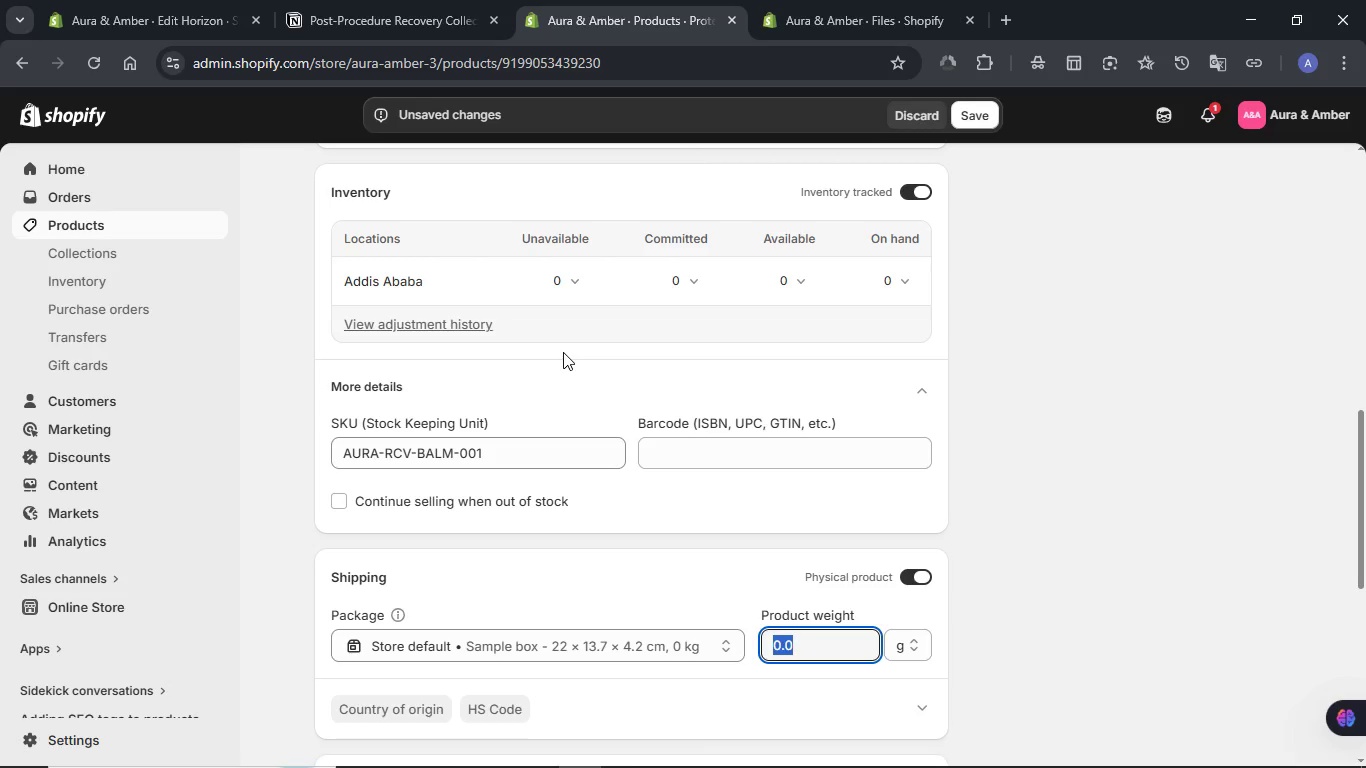 
wait(12.81)
 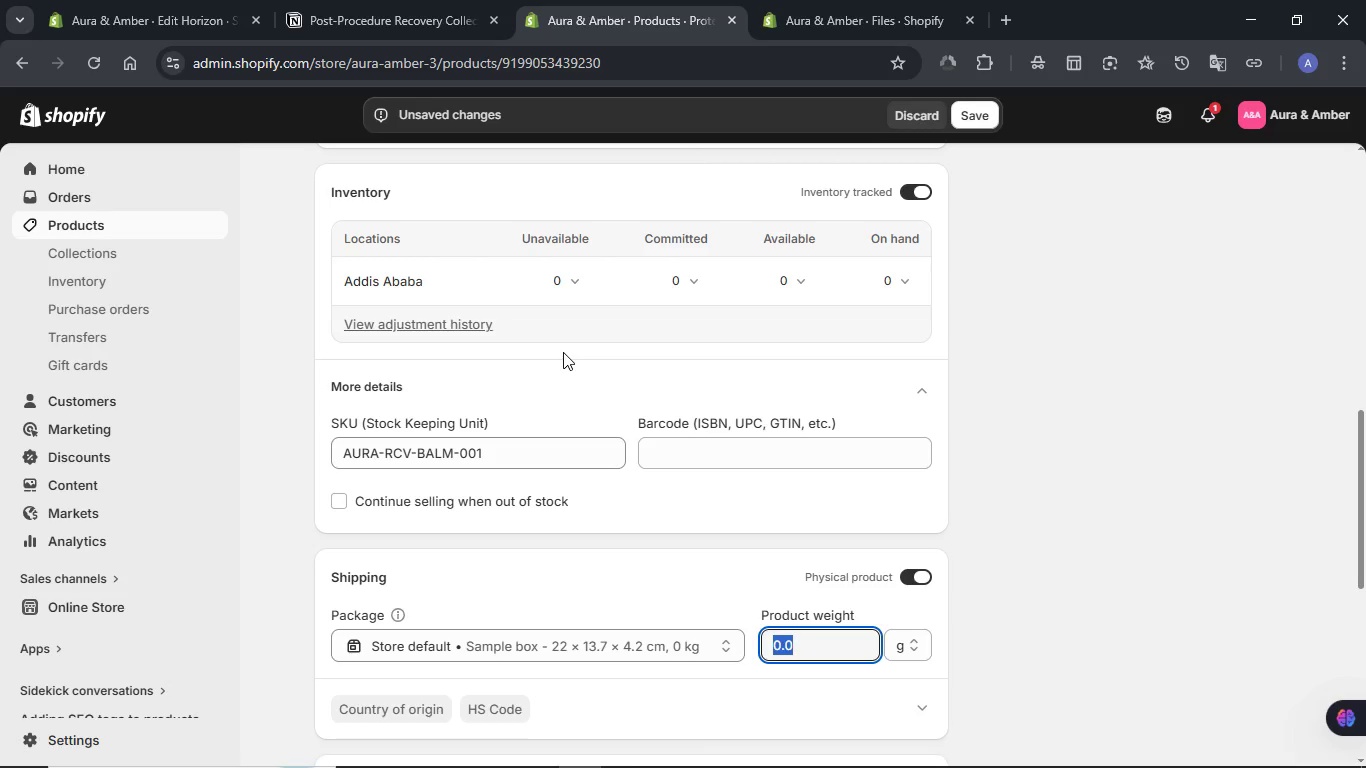 
key(Numpad6)
 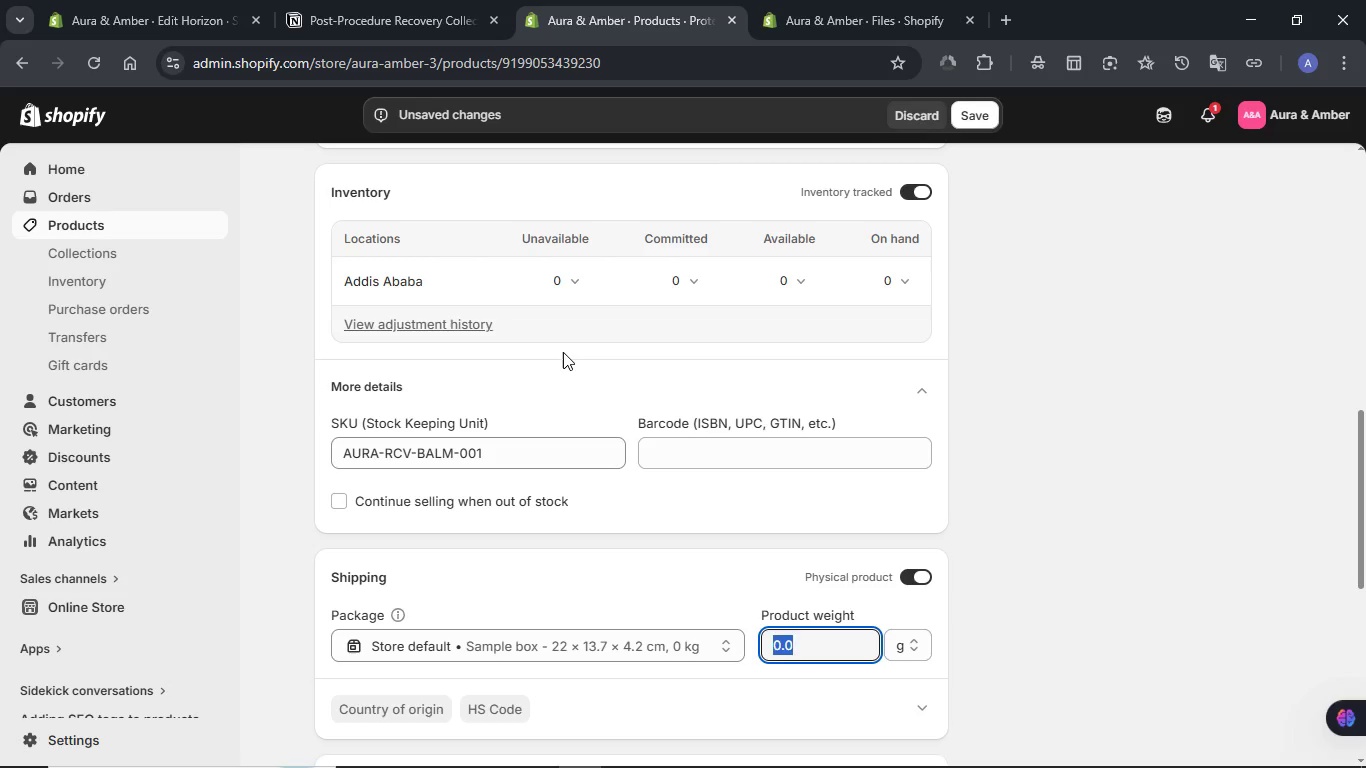 
key(Numpad0)
 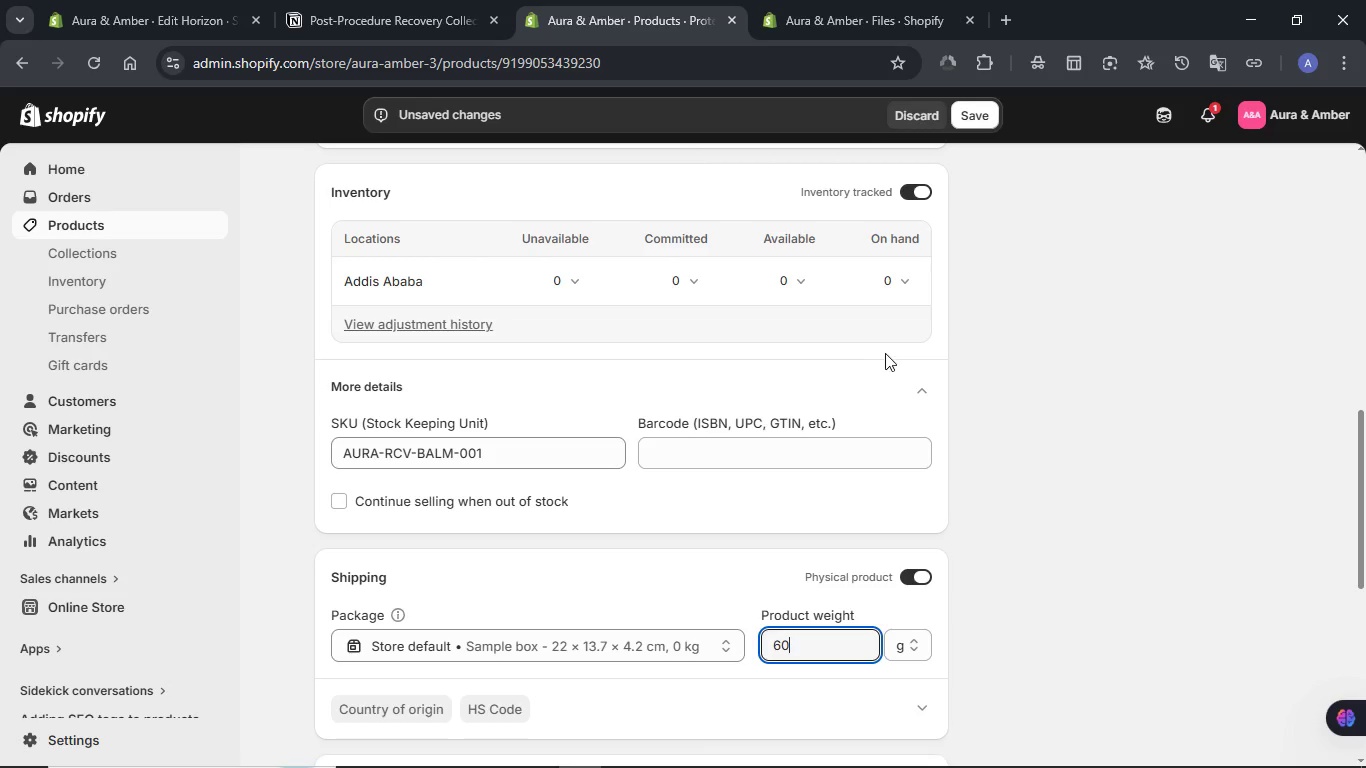 
left_click([1014, 380])
 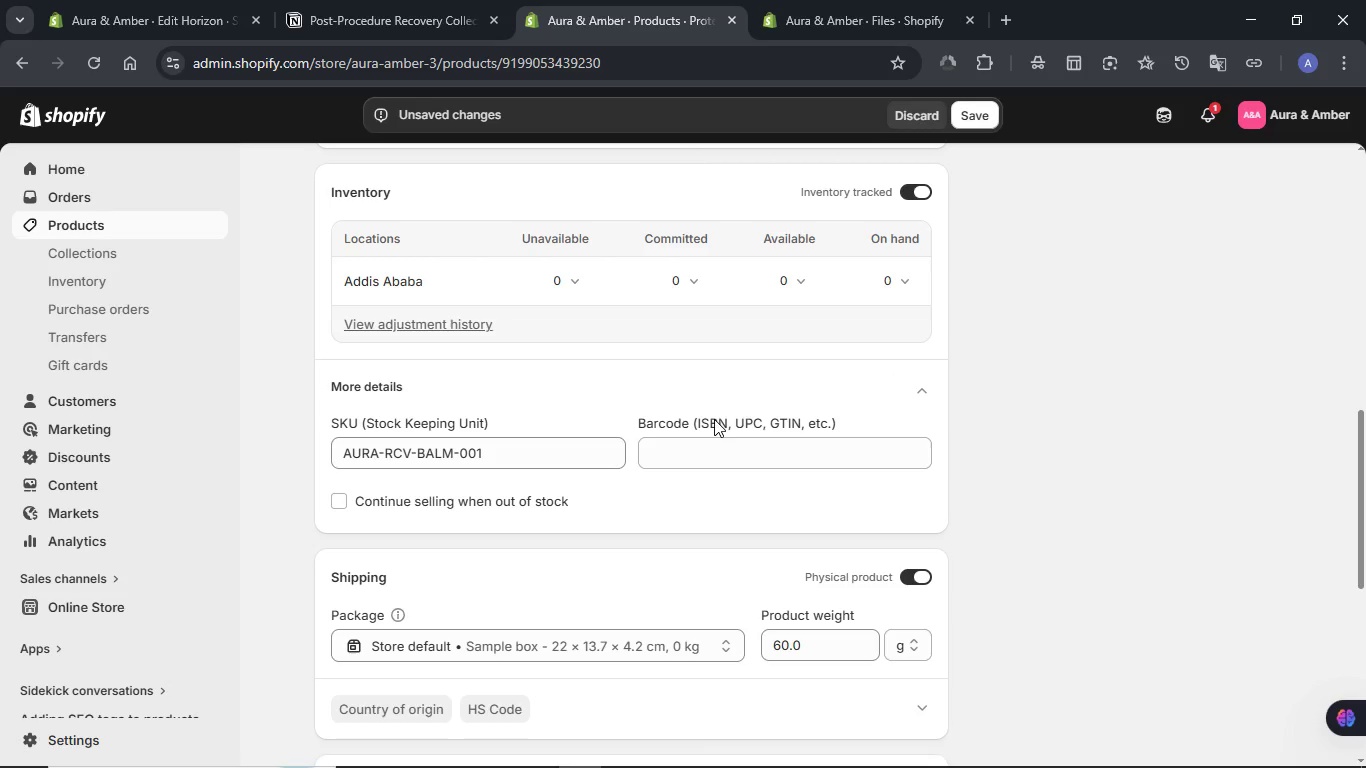 
scroll: coordinate [666, 419], scroll_direction: down, amount: 3.0
 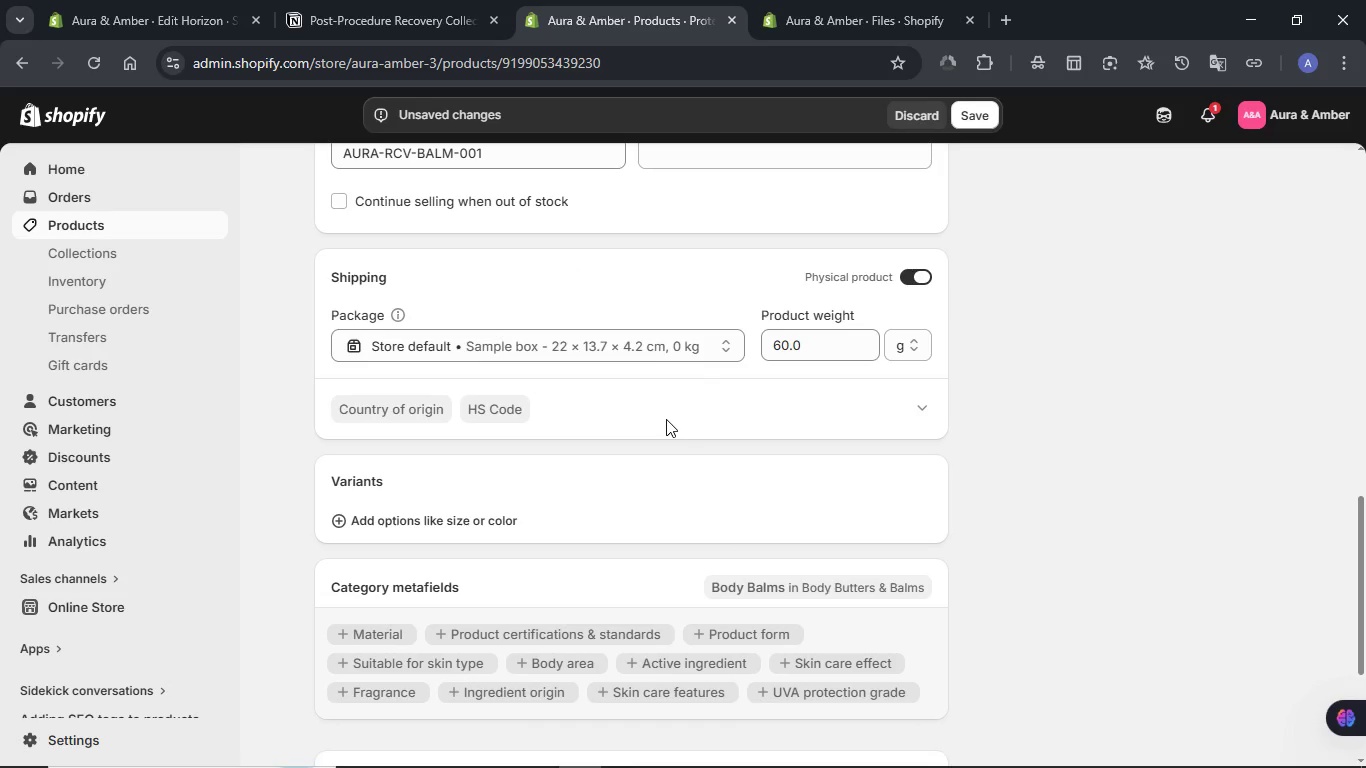 
scroll: coordinate [666, 419], scroll_direction: up, amount: 2.0
 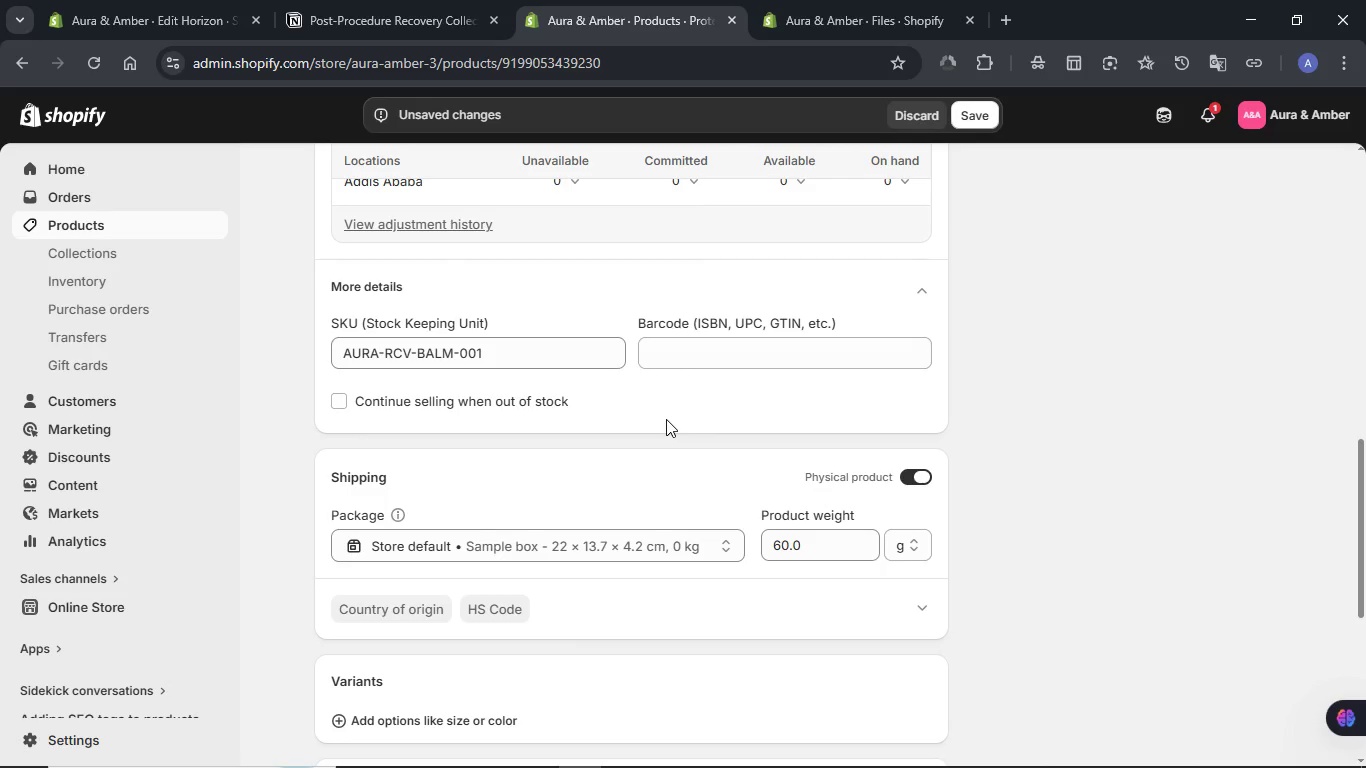 
scroll: coordinate [666, 419], scroll_direction: down, amount: 5.0
 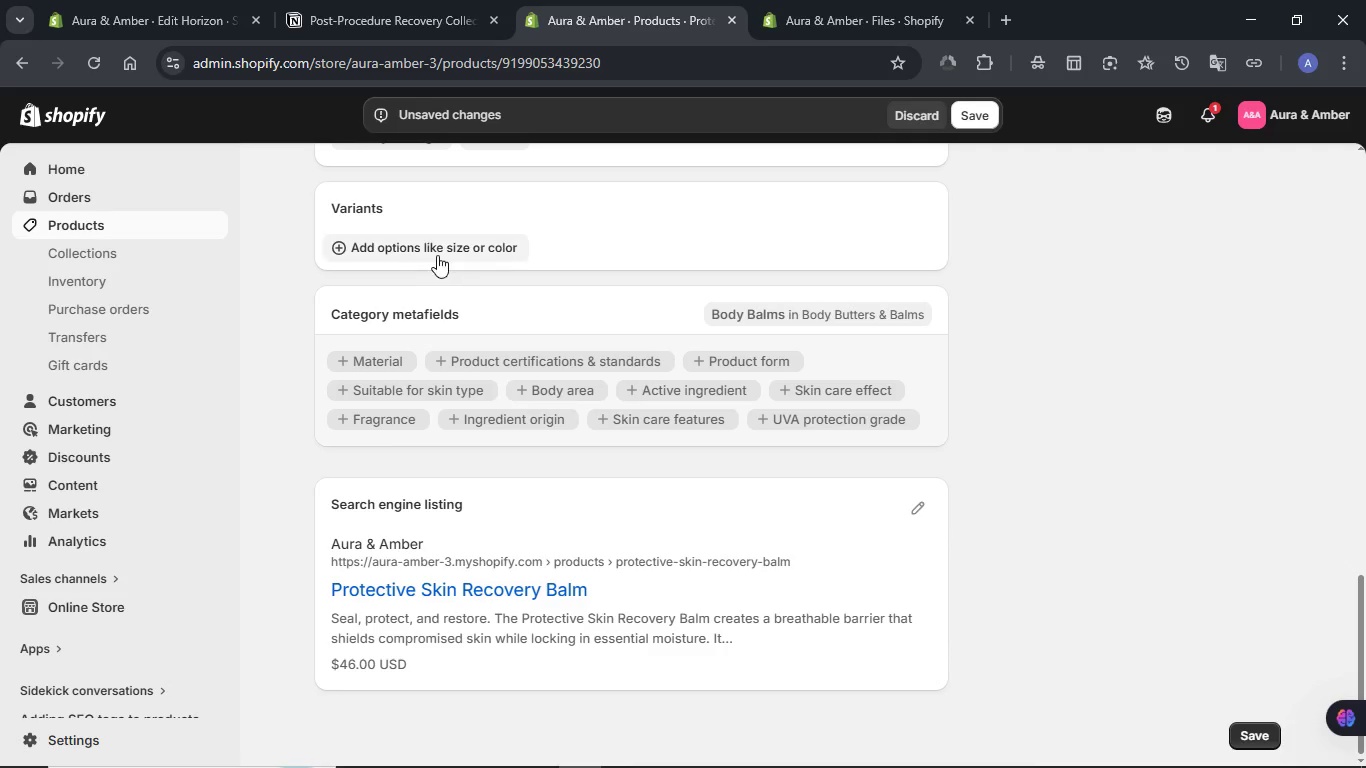 
left_click([437, 253])
 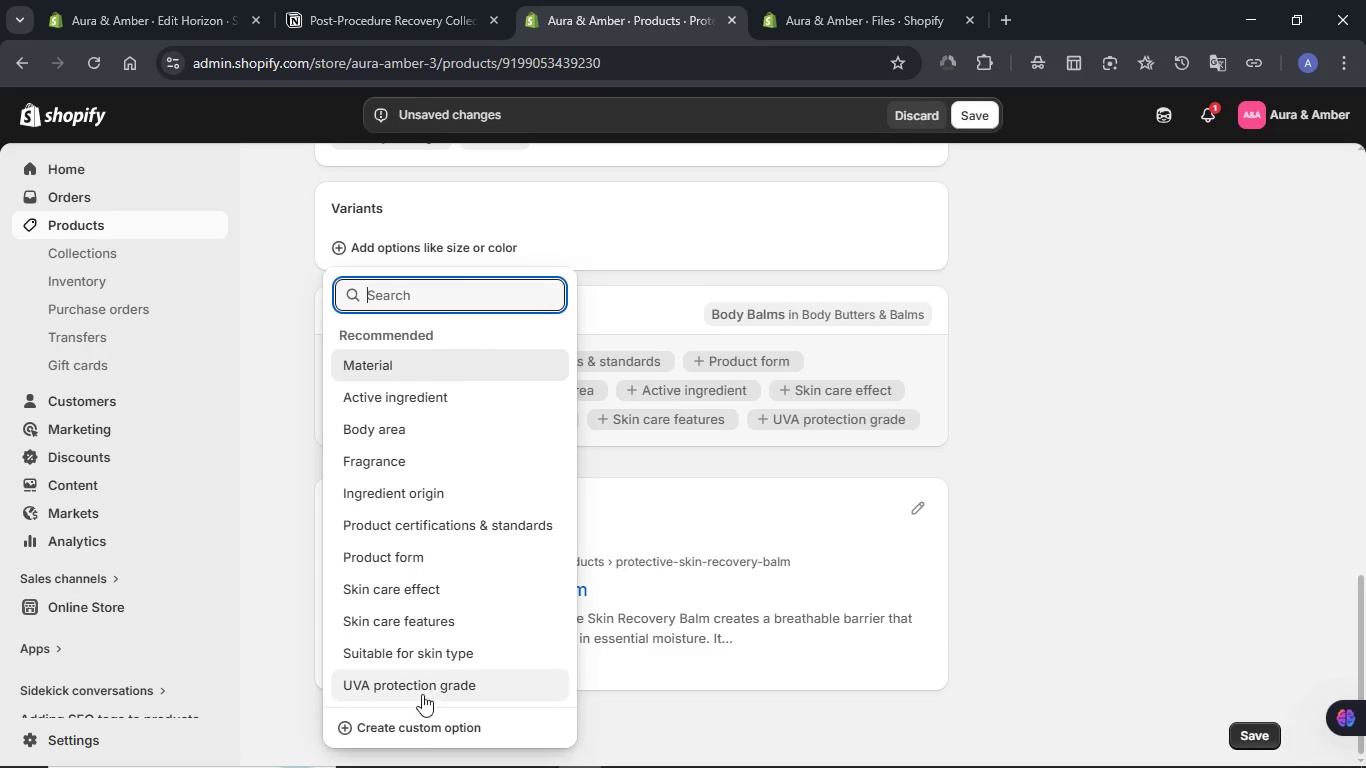 
left_click([420, 734])
 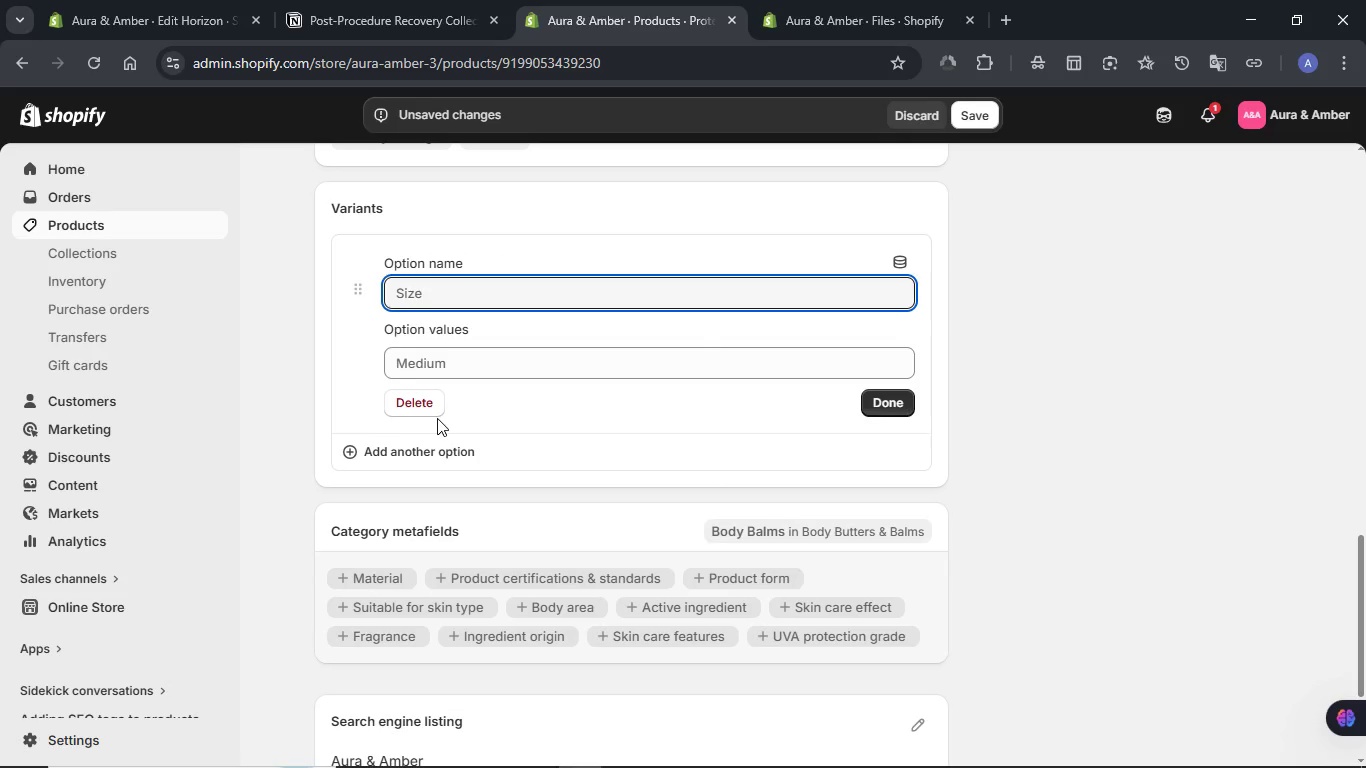 
type(Volume)
 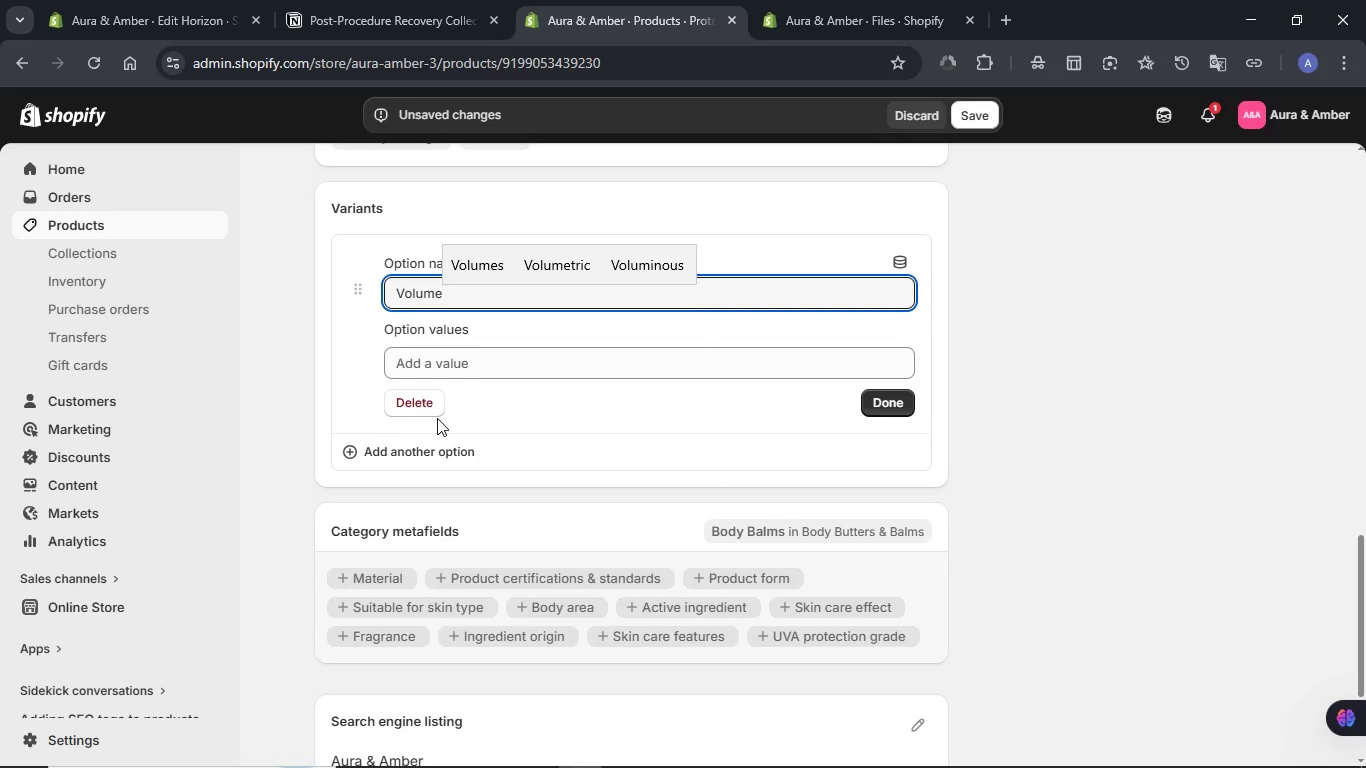 
key(Enter)
 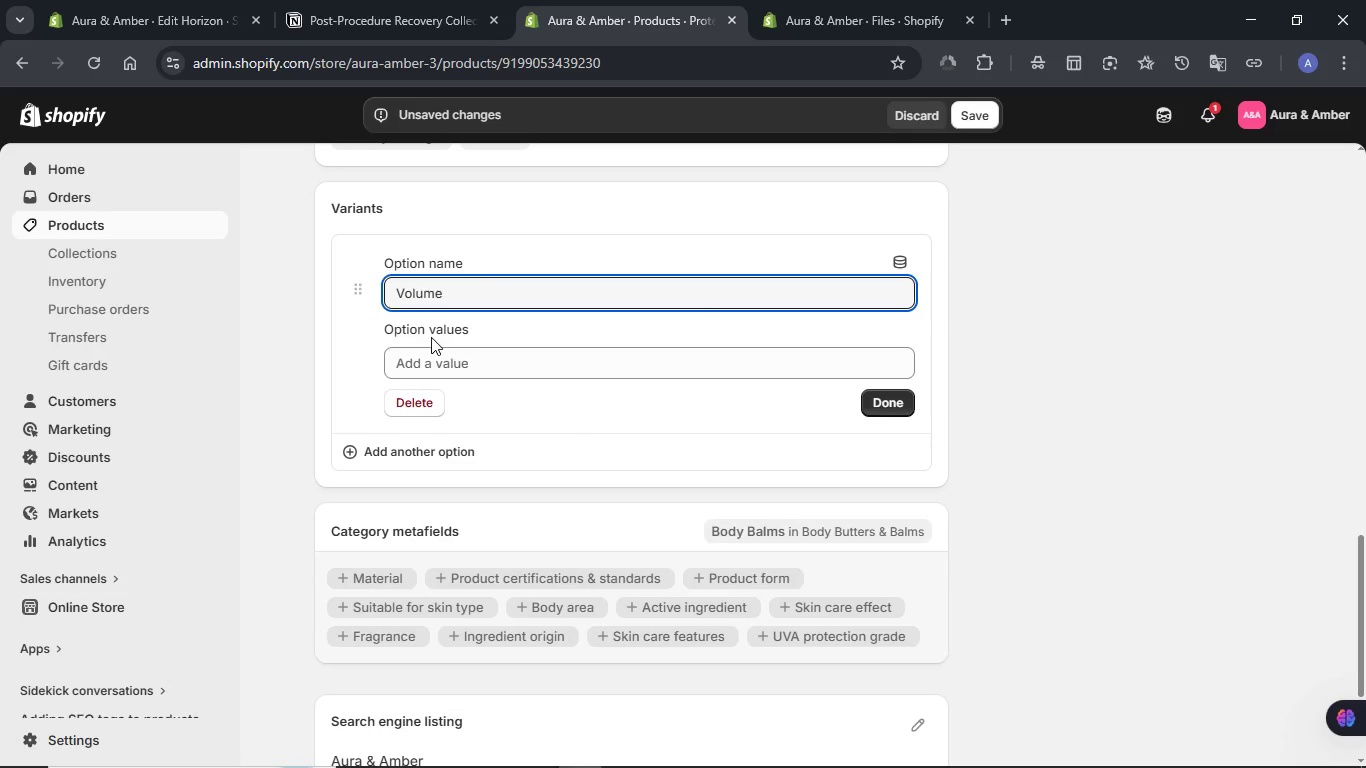 
left_click([432, 357])
 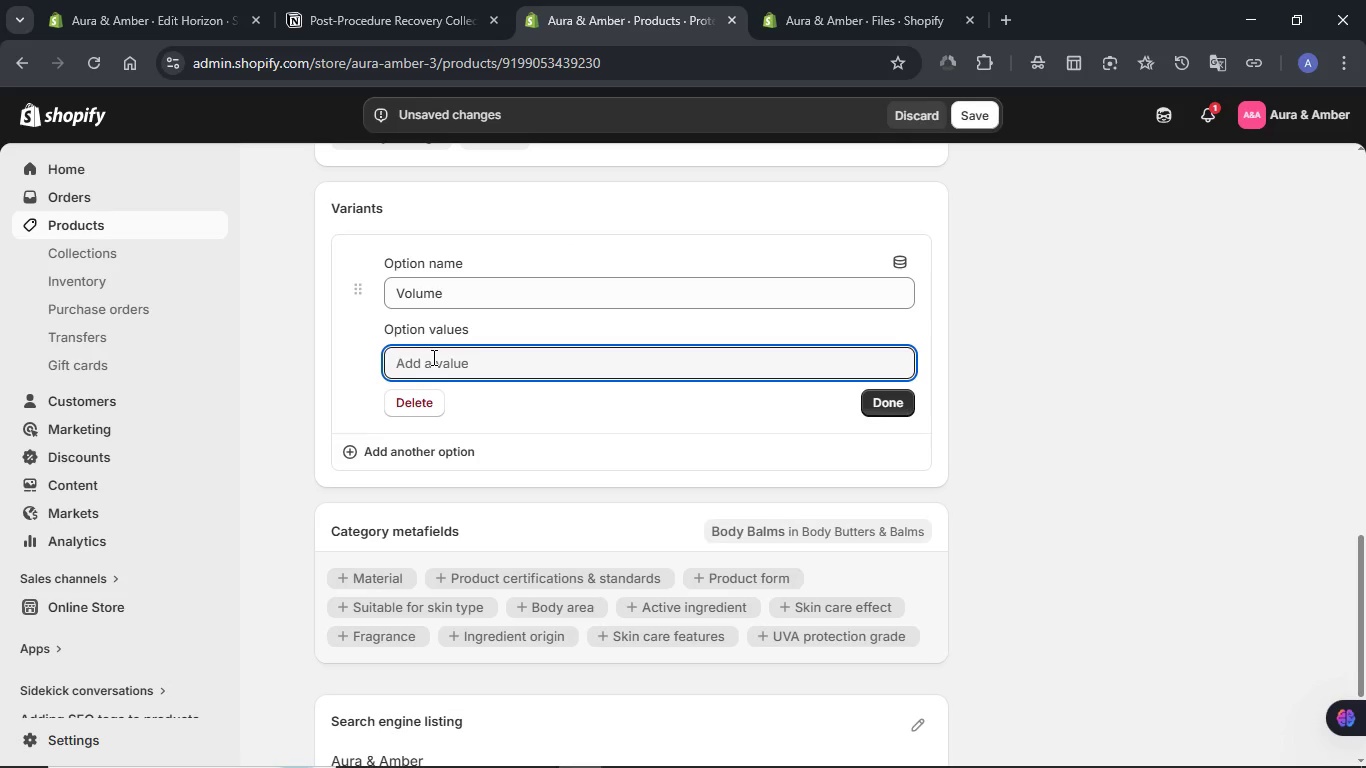 
type(30ml)
 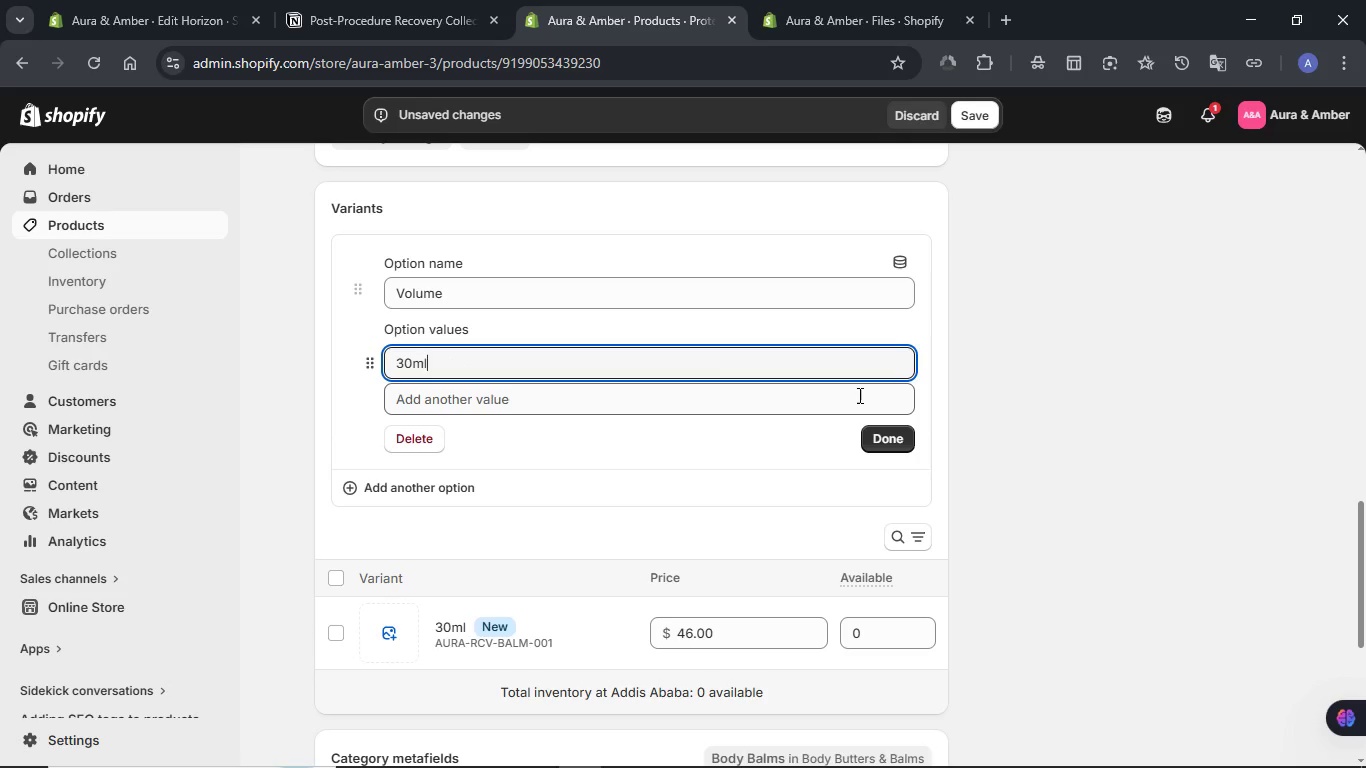 
left_click([894, 428])
 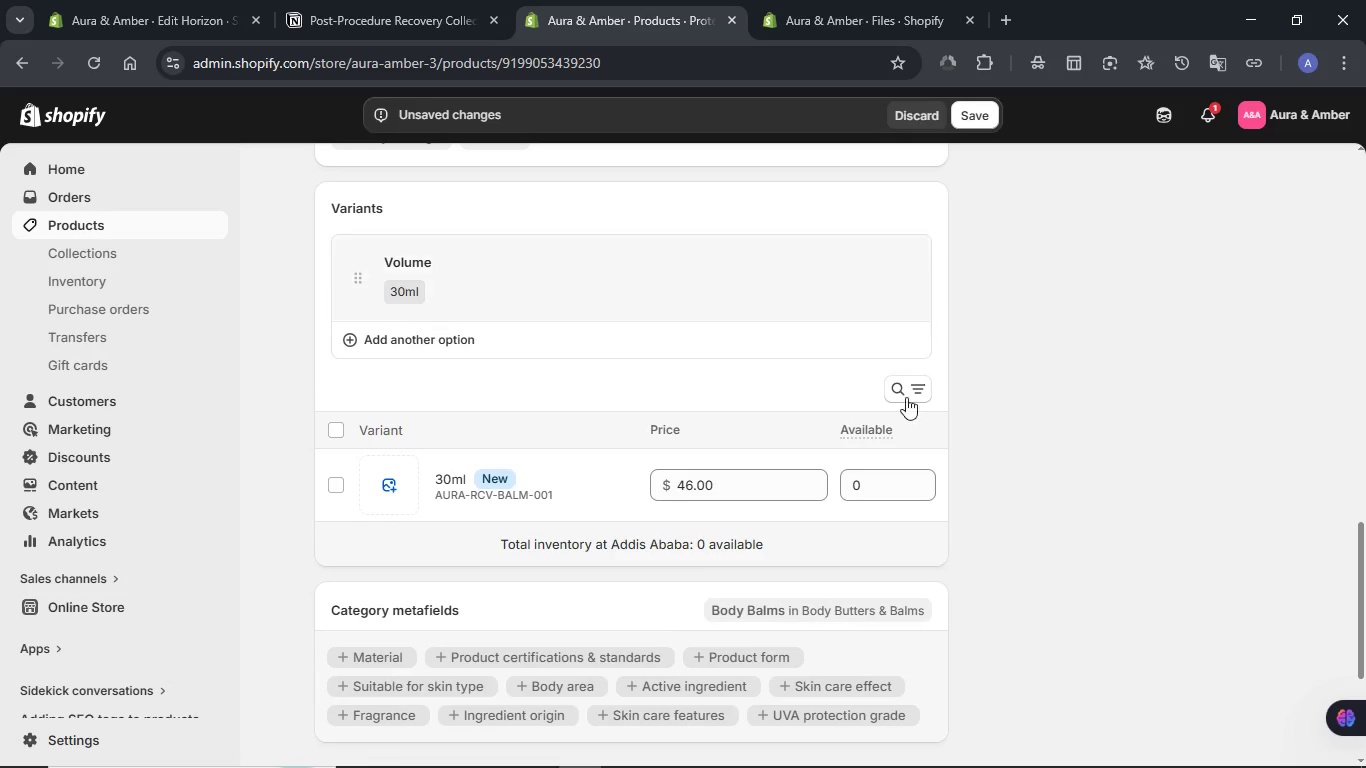 
double_click([876, 482])
 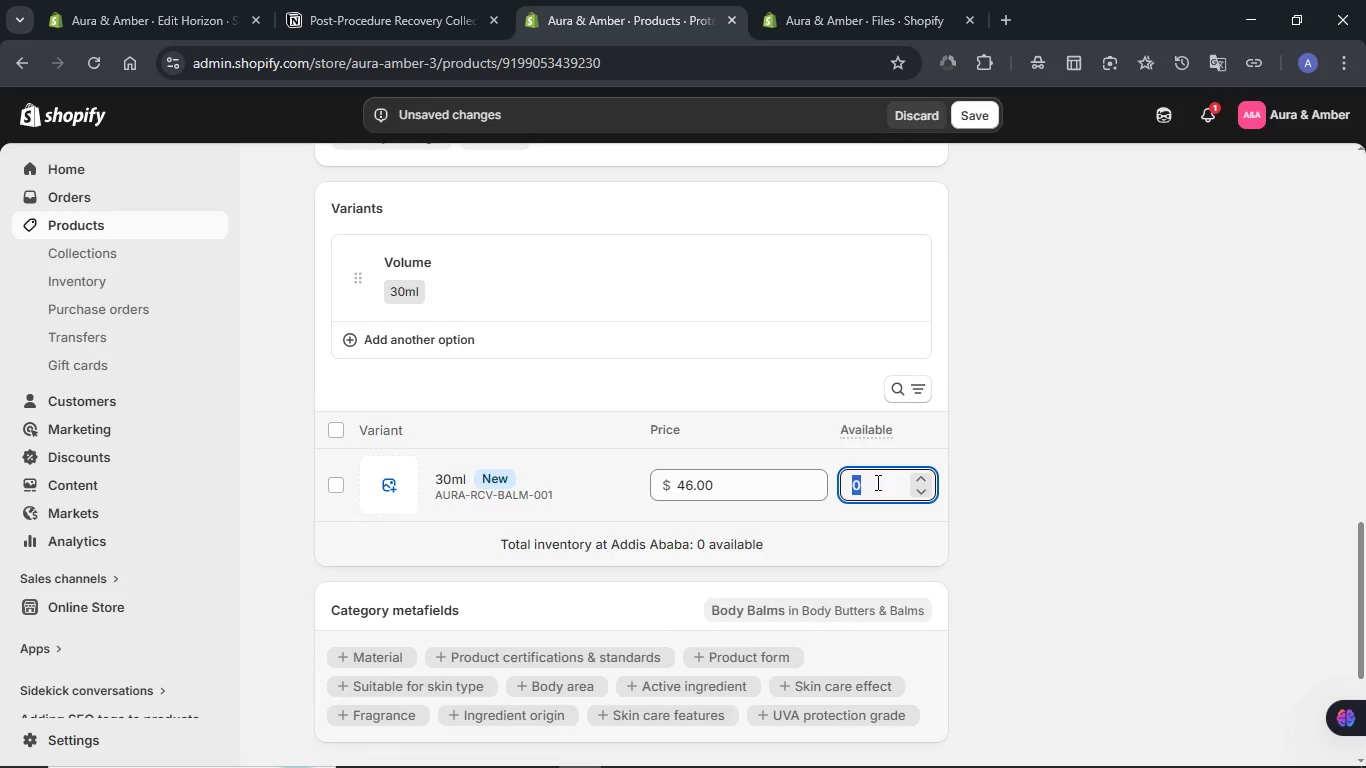 
key(Numpad5)
 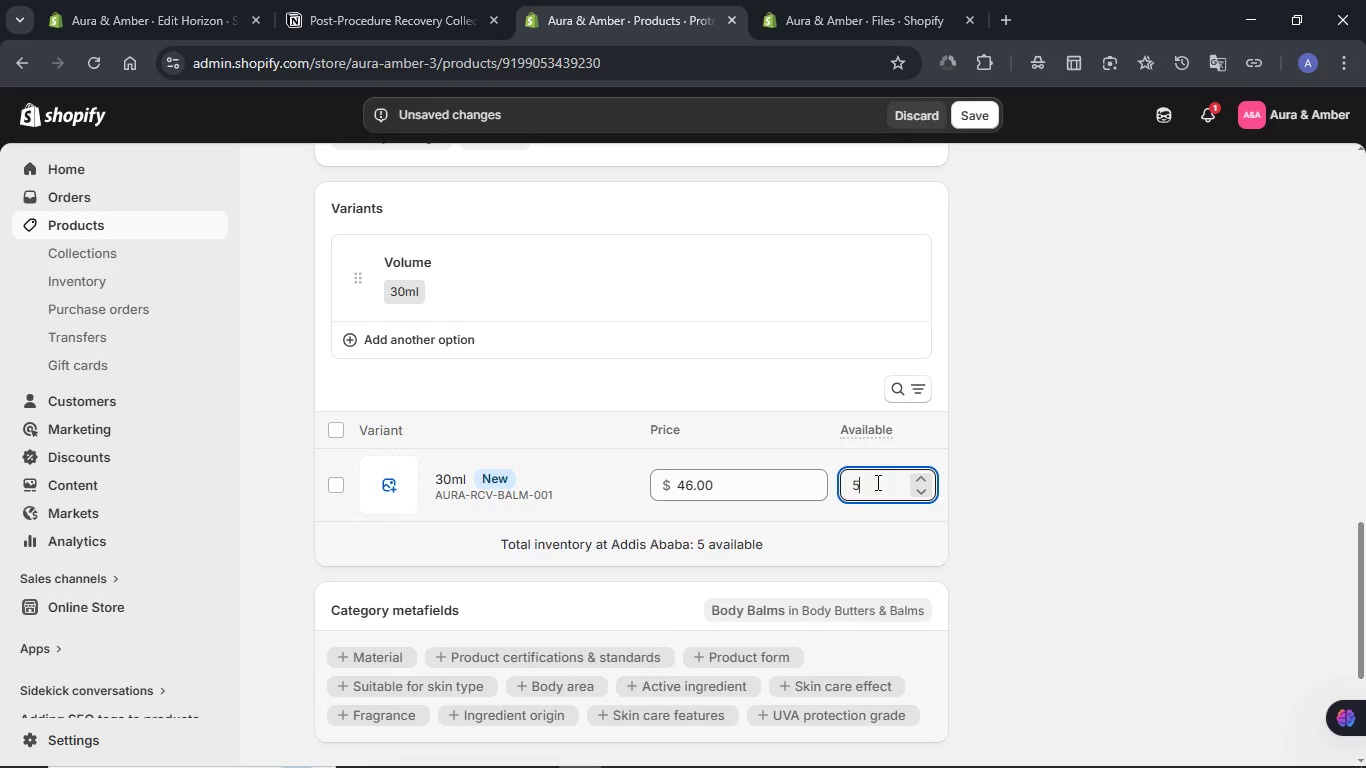 
key(Numpad0)
 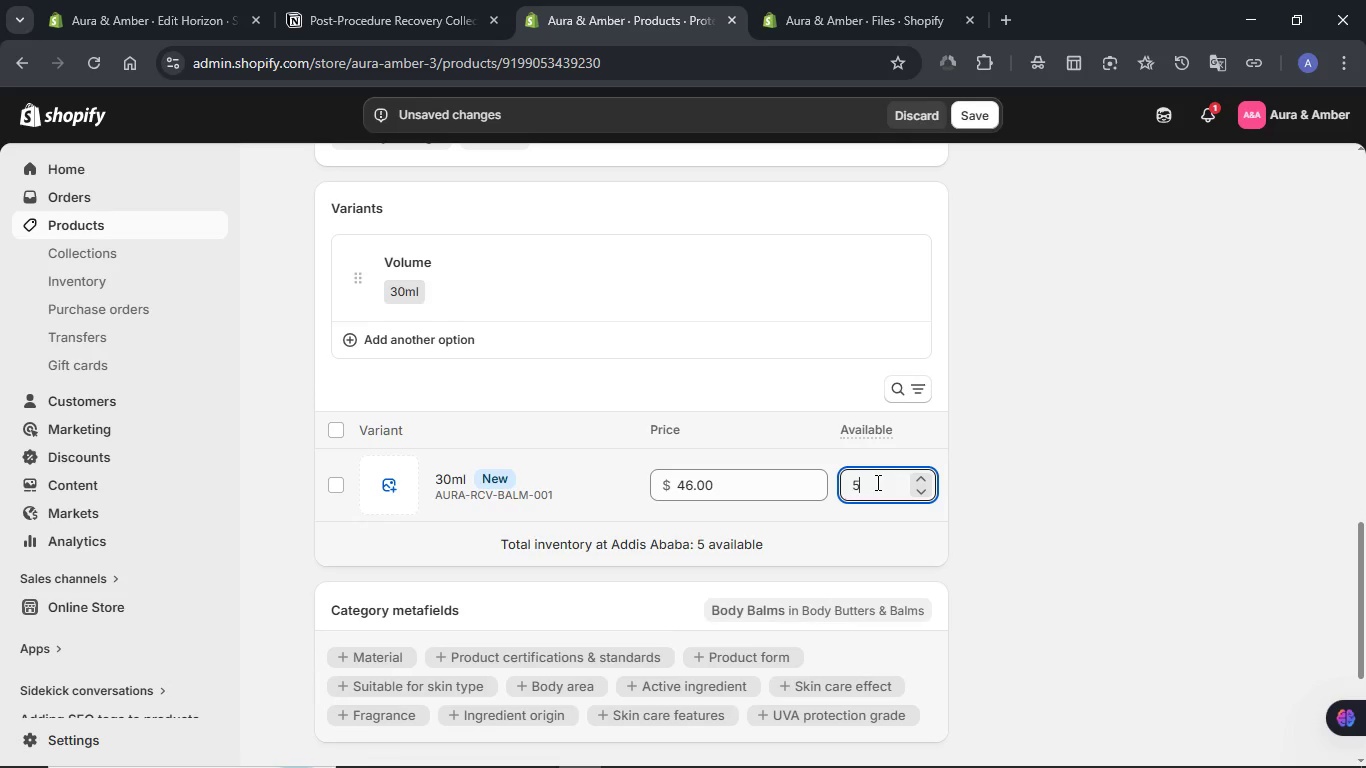 
key(Numpad0)
 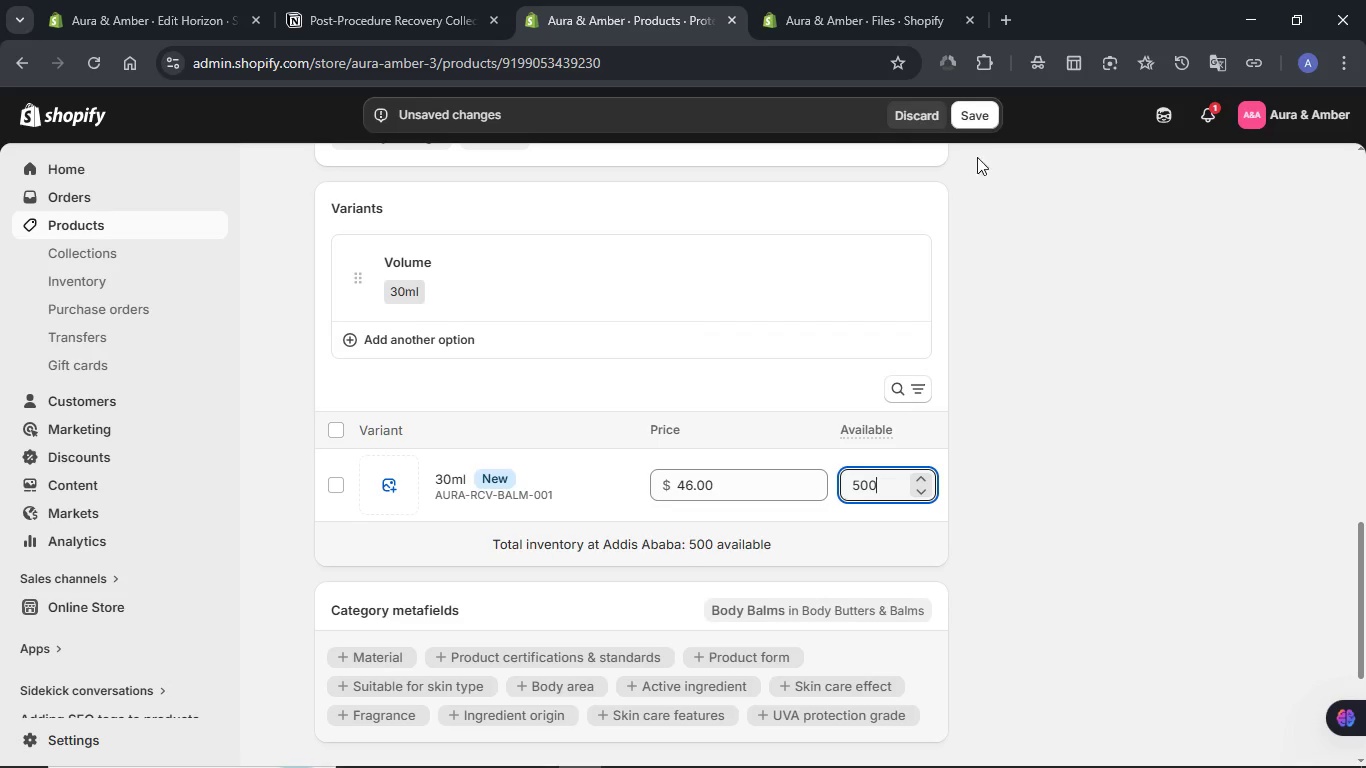 
left_click([962, 122])
 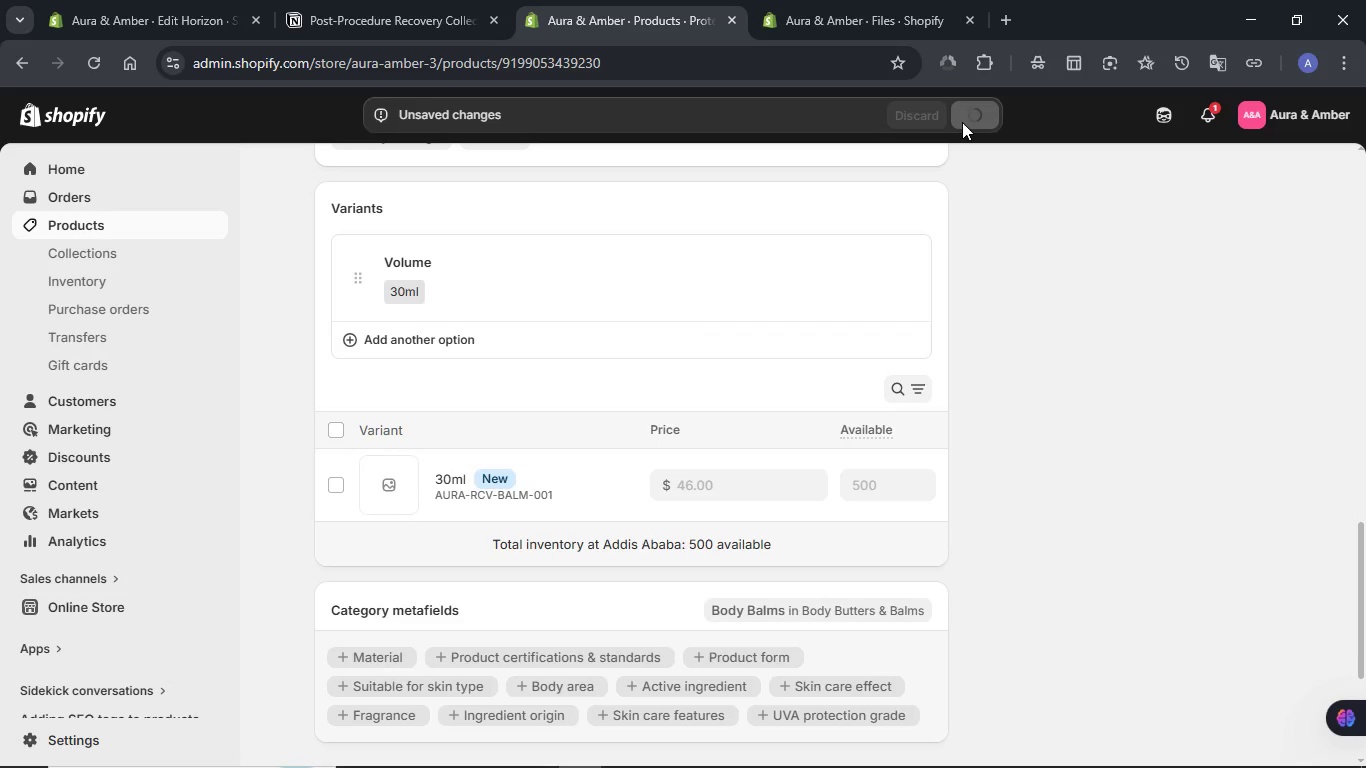 
wait(8.2)
 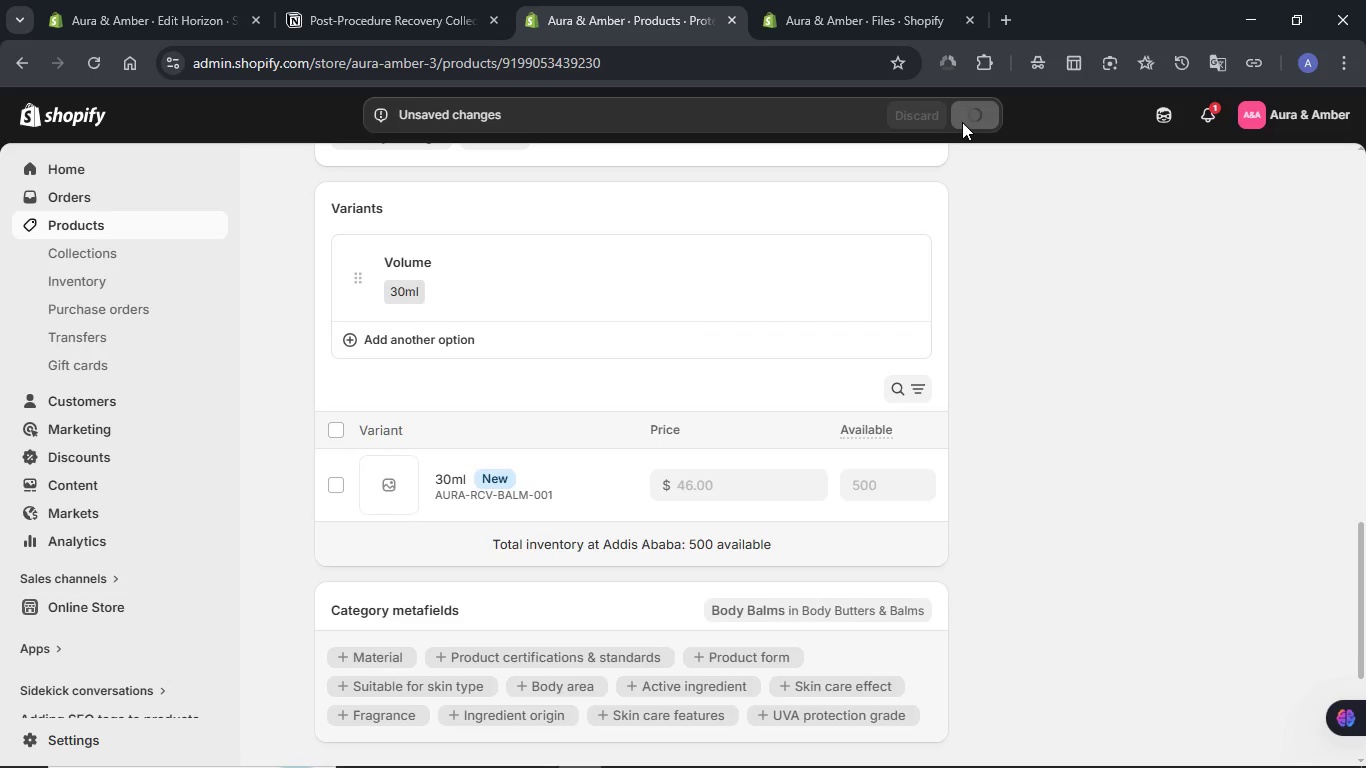 
left_click([367, 0])
 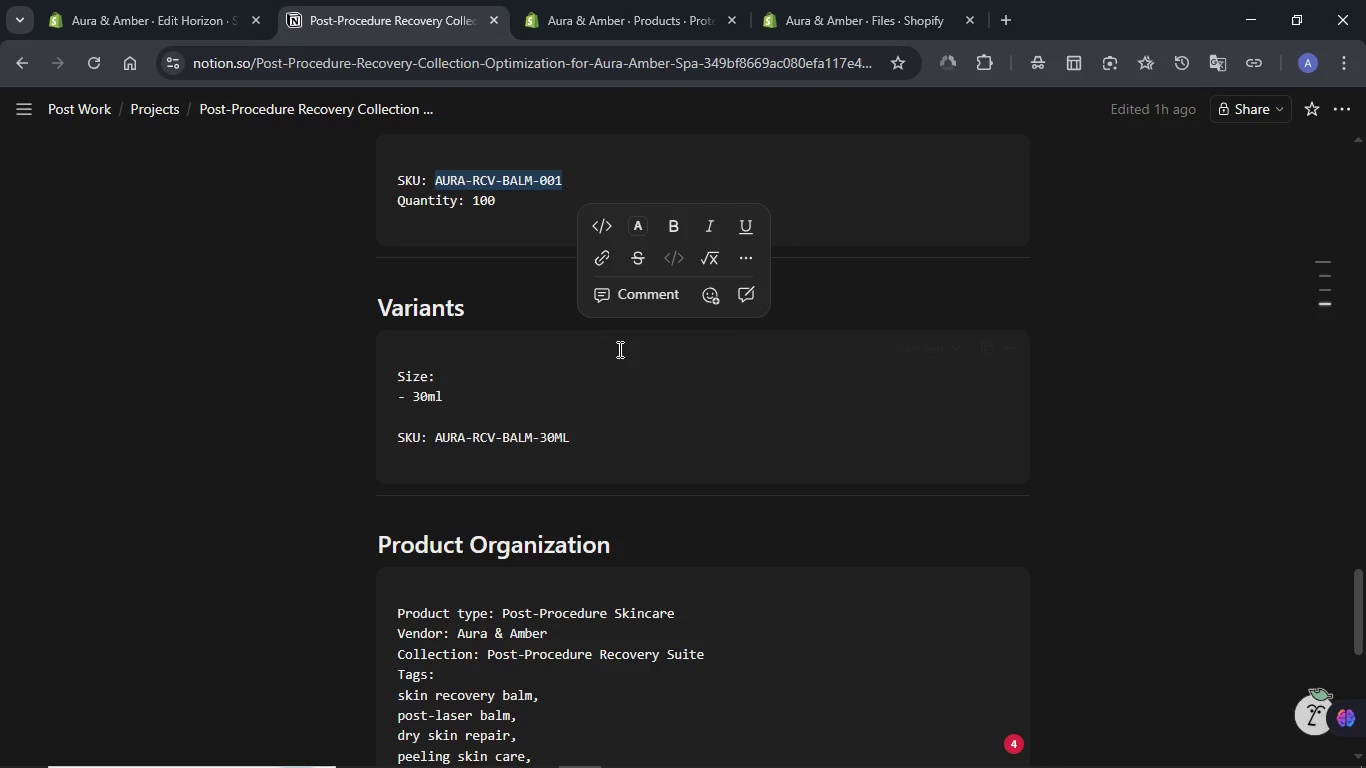 
scroll: coordinate [617, 350], scroll_direction: down, amount: 2.0
 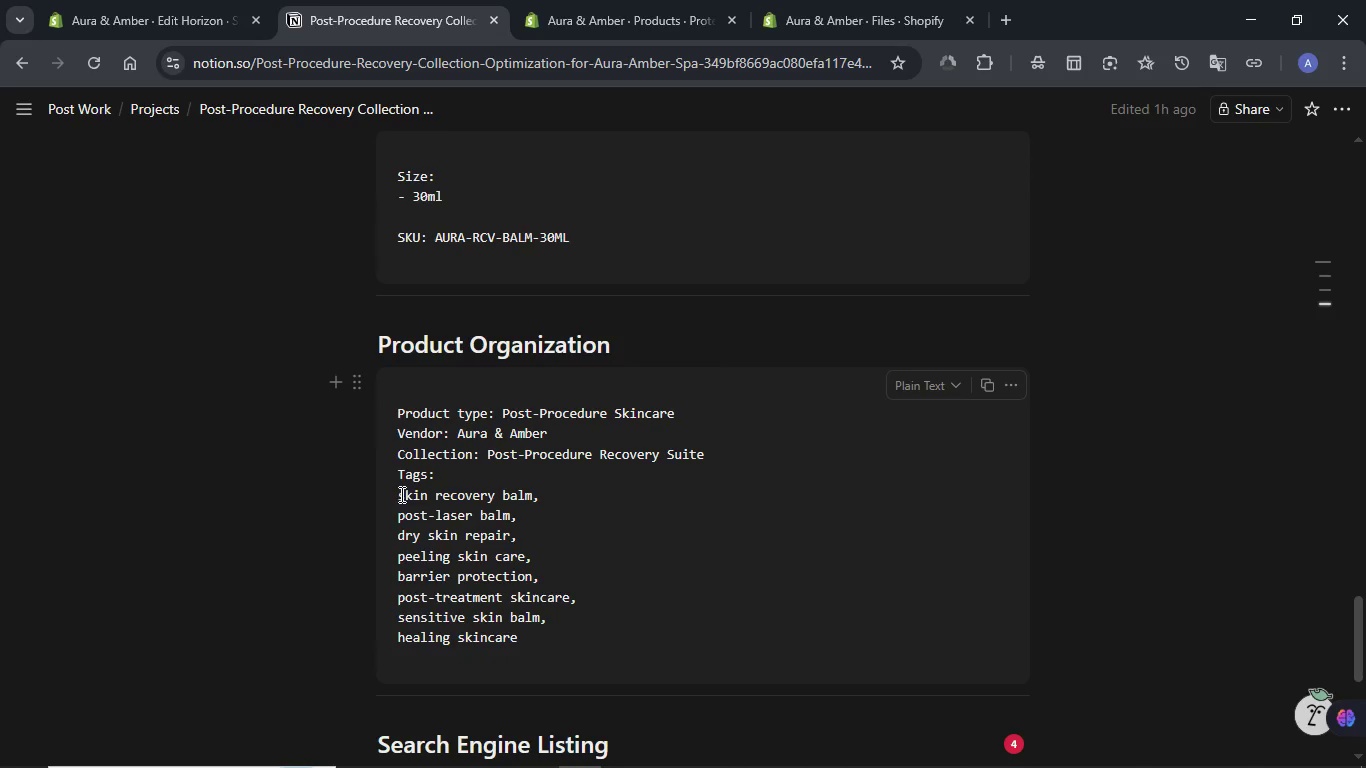 
left_click([400, 495])
 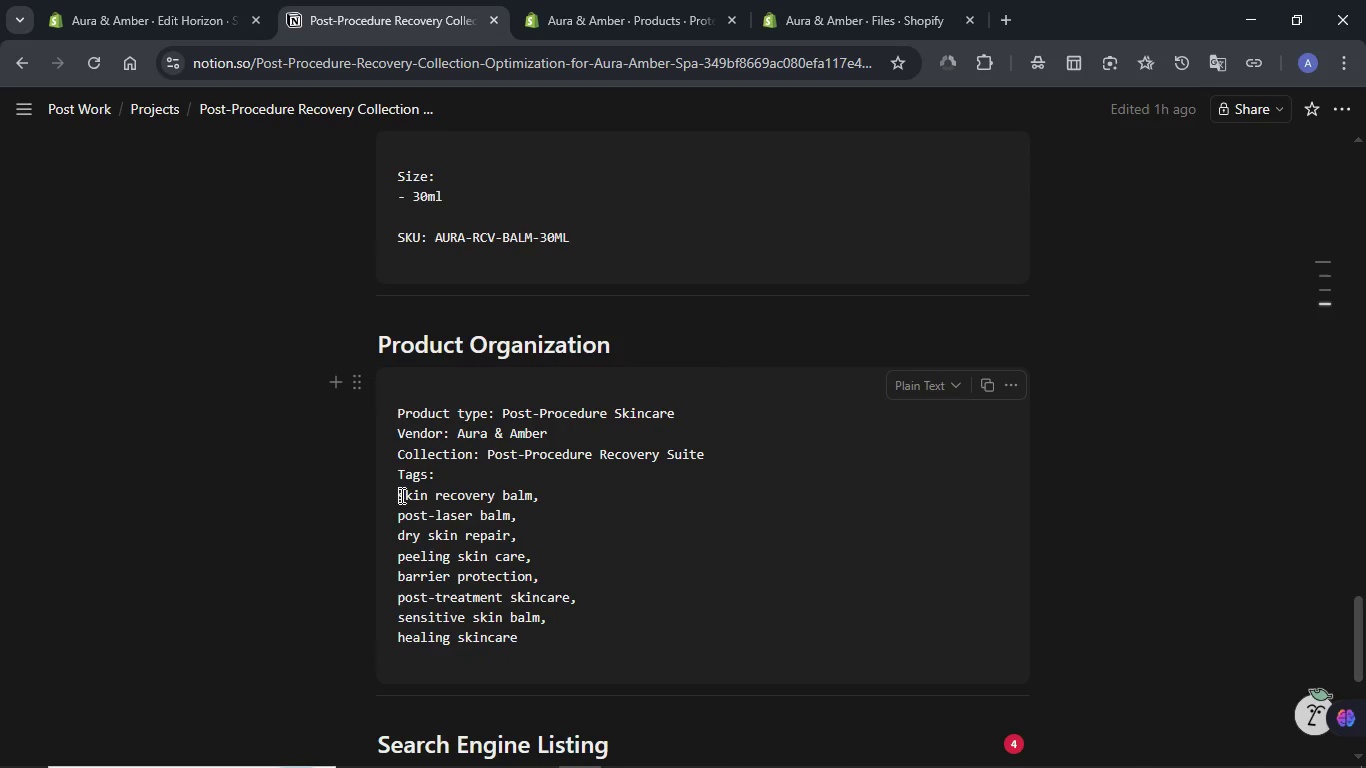 
left_click_drag(start_coordinate=[400, 495], to_coordinate=[543, 635])
 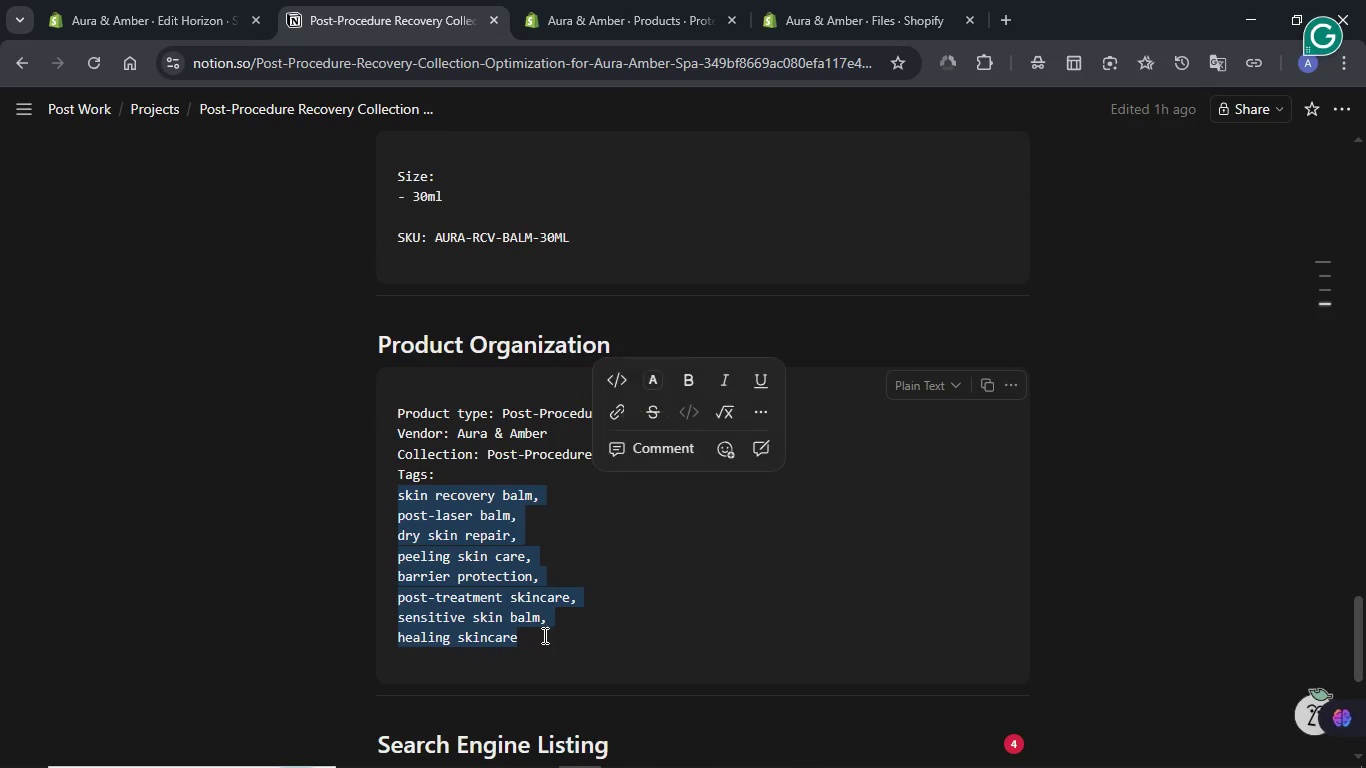 
key(Control+C)
 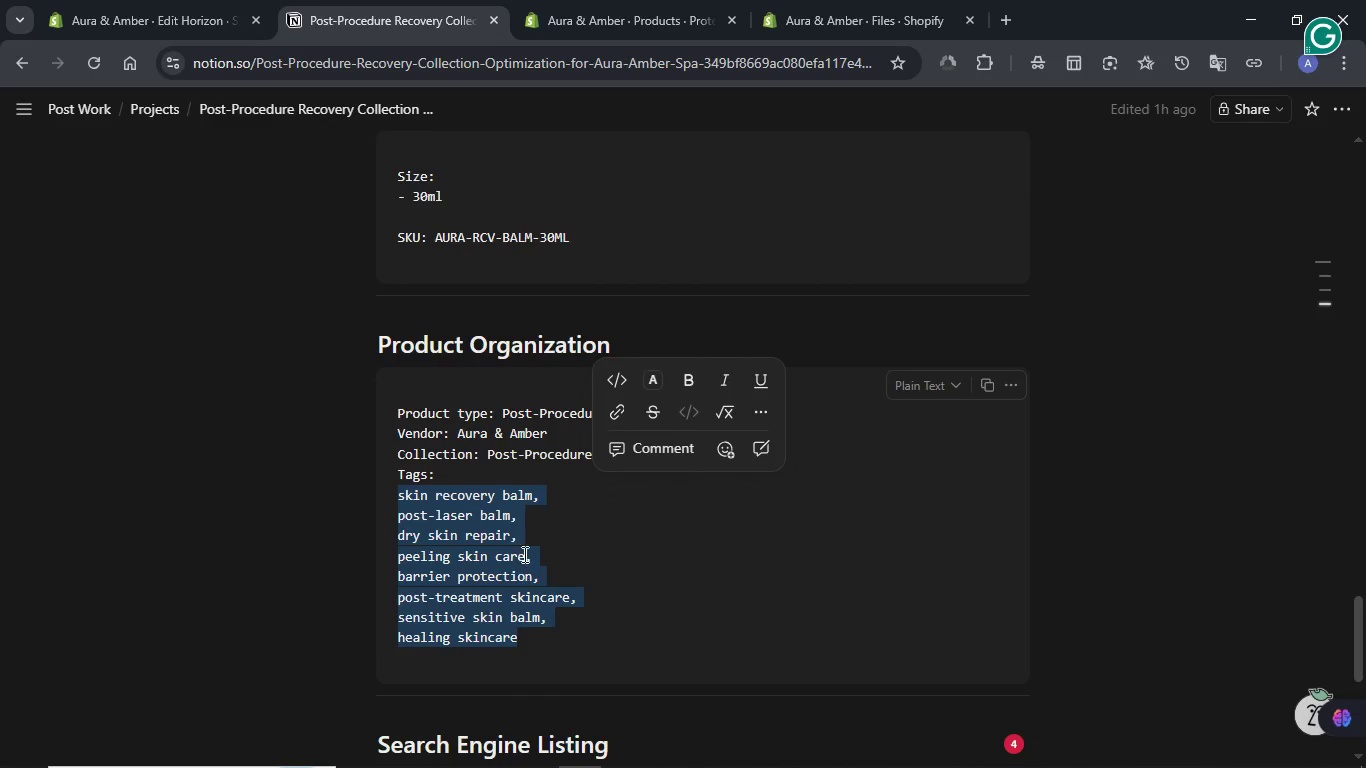 
scroll: coordinate [523, 549], scroll_direction: down, amount: 2.0
 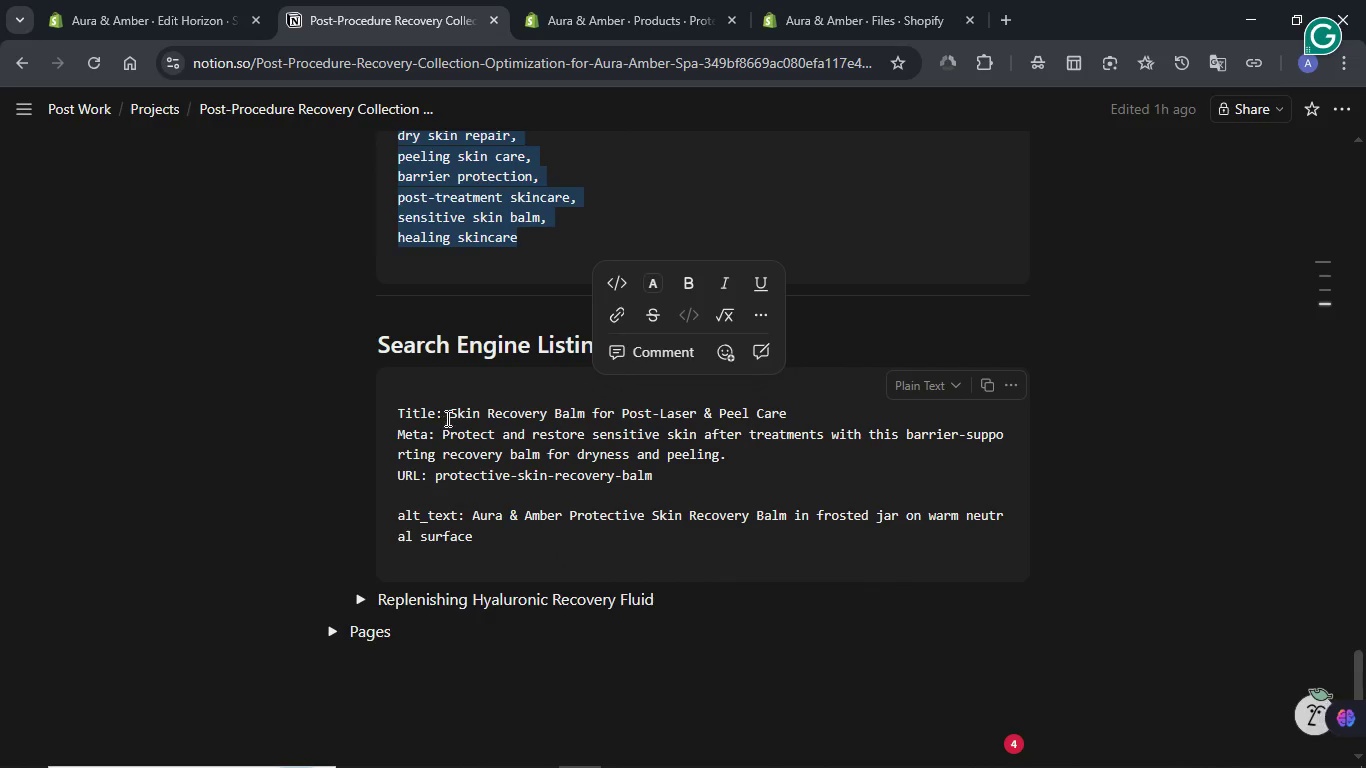 
left_click_drag(start_coordinate=[452, 418], to_coordinate=[796, 411])
 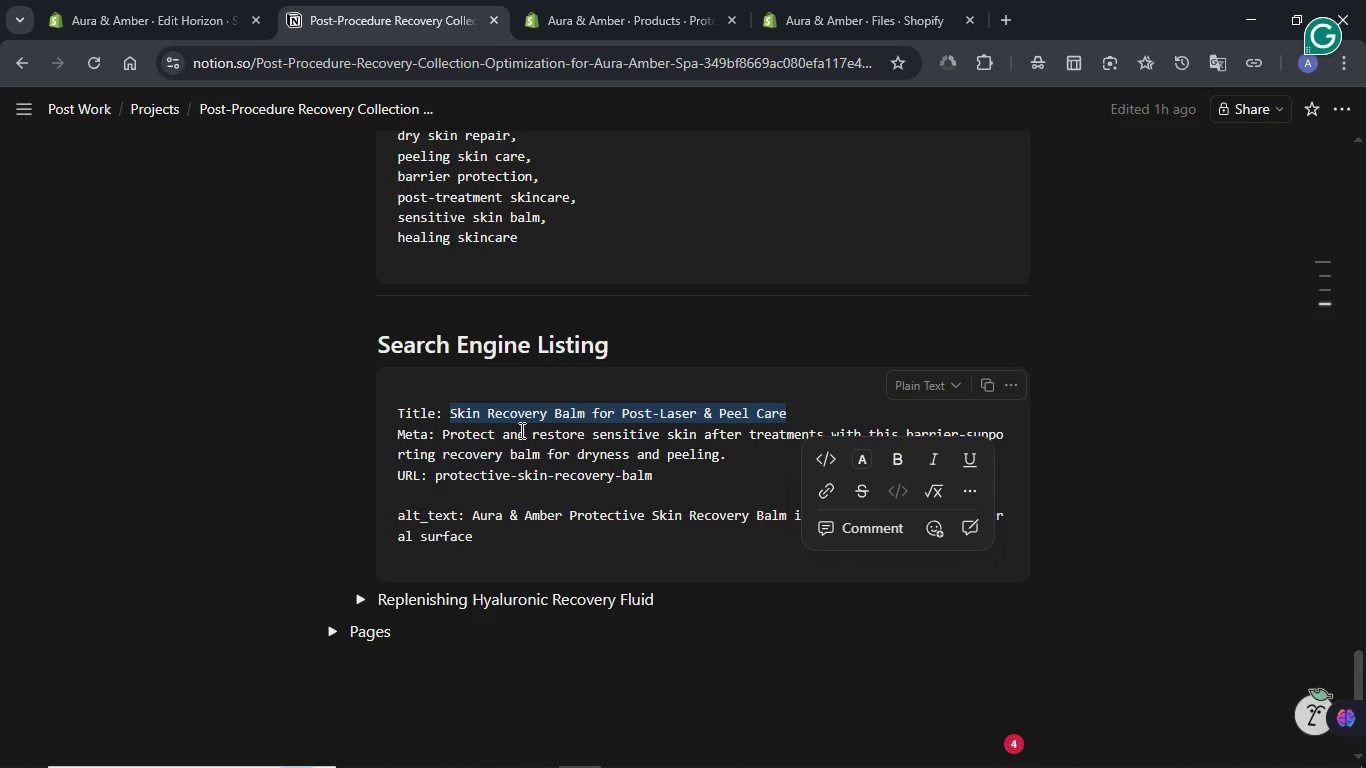 
wait(5.75)
 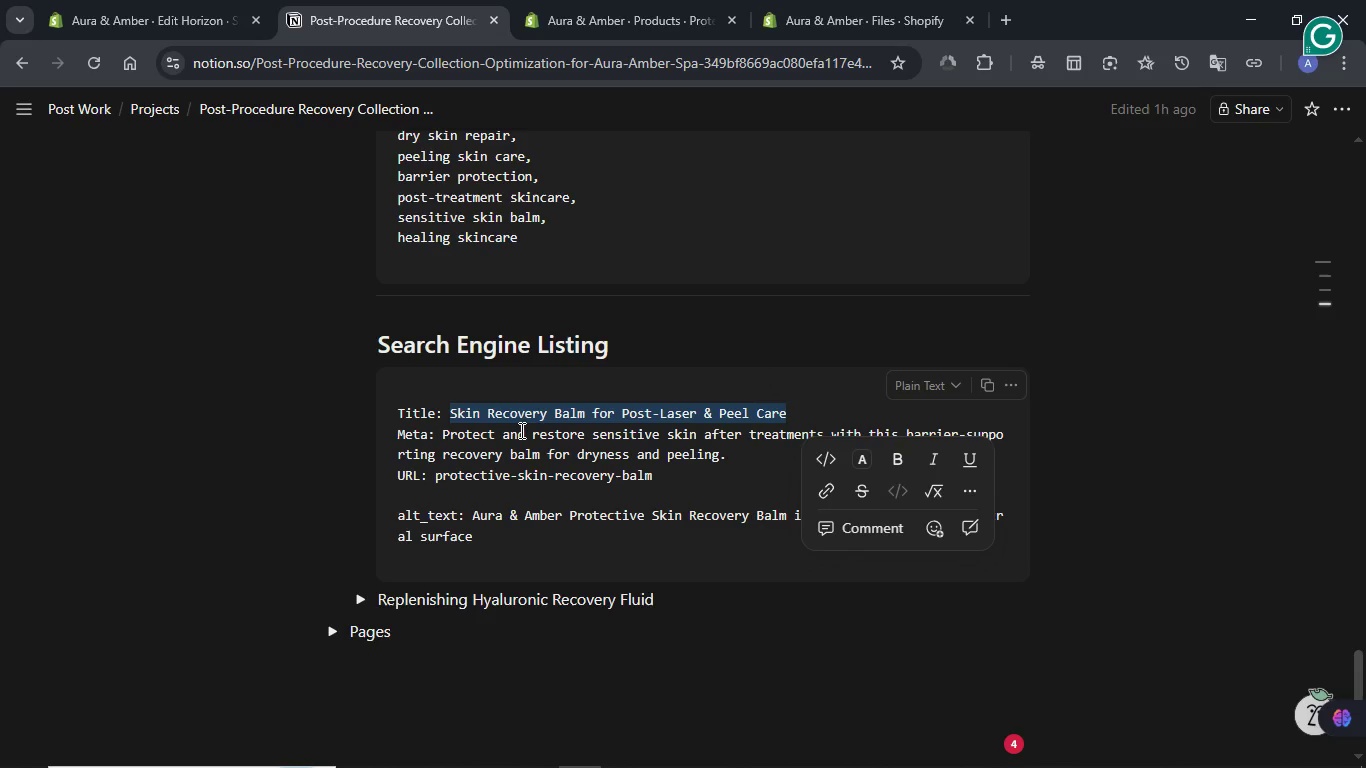 
left_click([520, 430])
 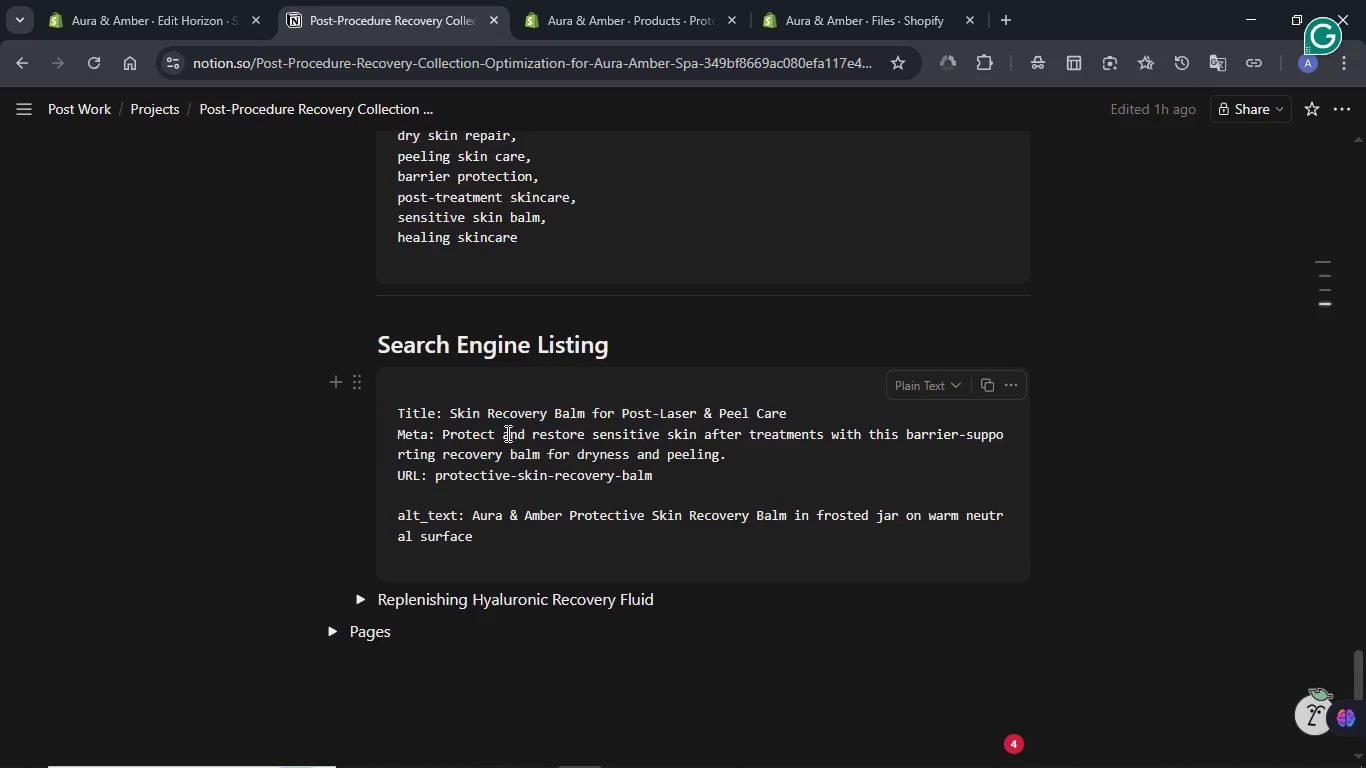 
wait(5.45)
 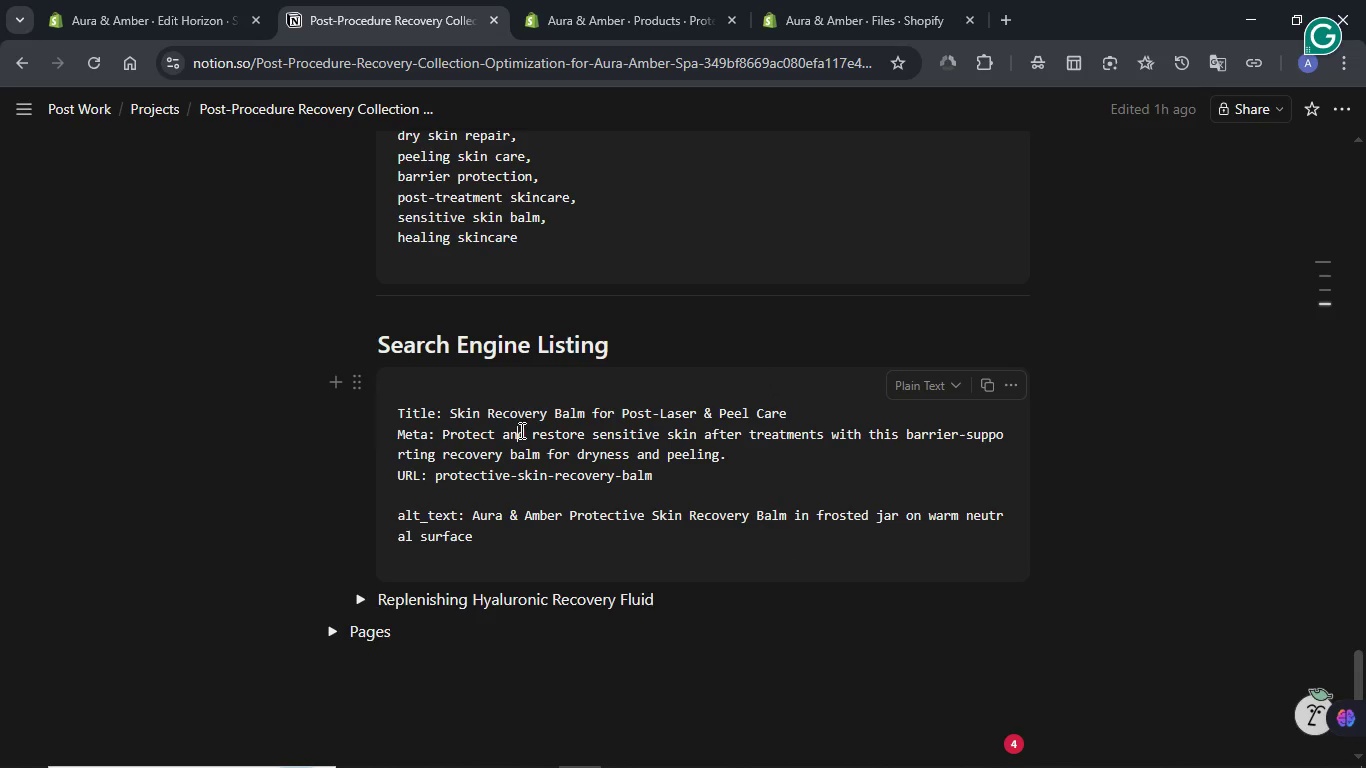 
left_click_drag(start_coordinate=[443, 432], to_coordinate=[732, 454])
 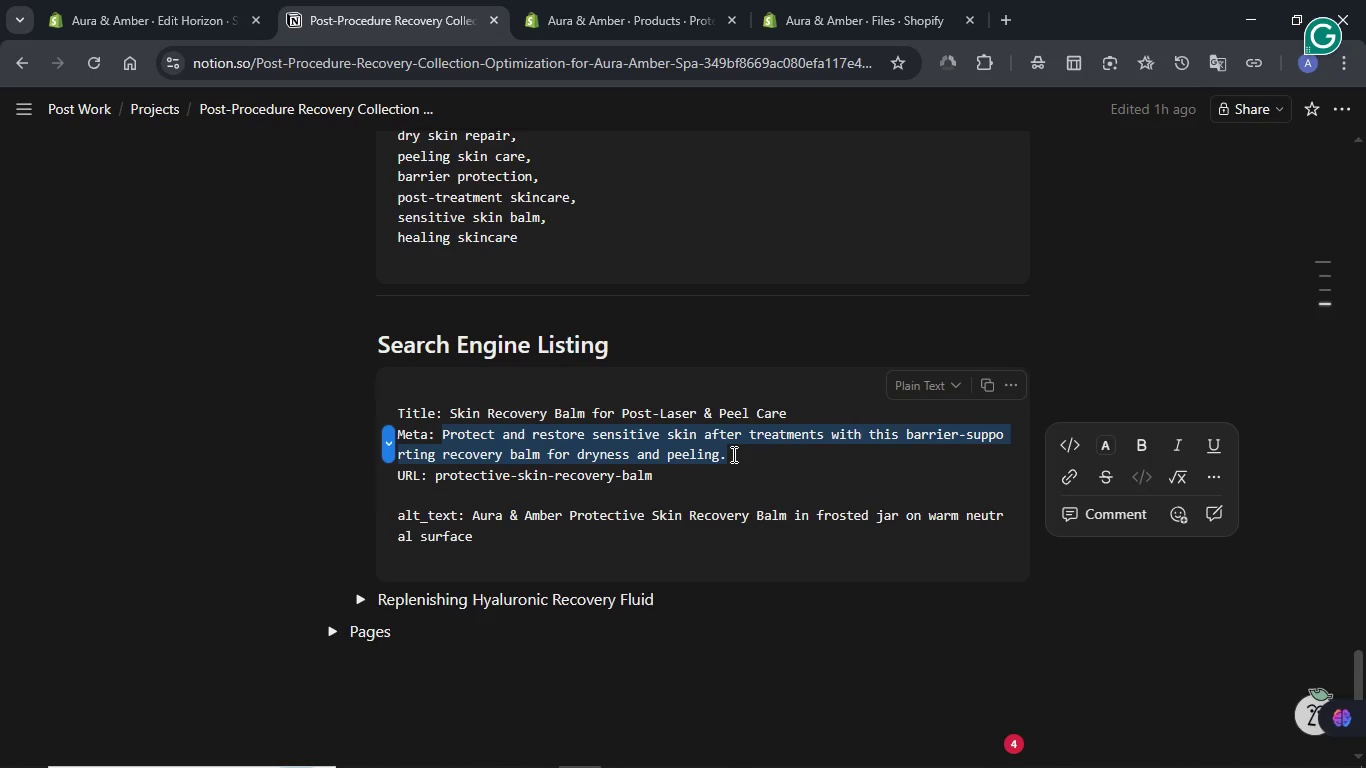 
key(Control+C)
 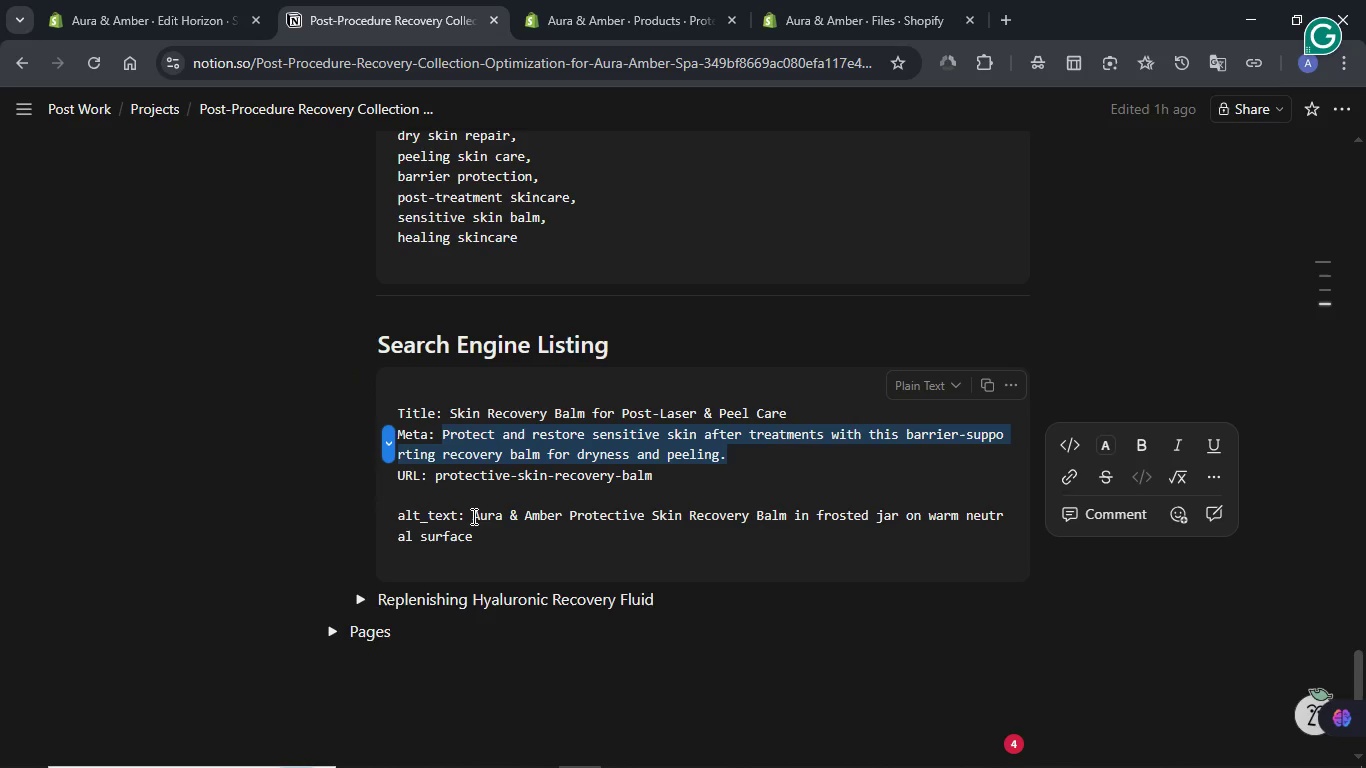 
left_click_drag(start_coordinate=[473, 516], to_coordinate=[492, 535])
 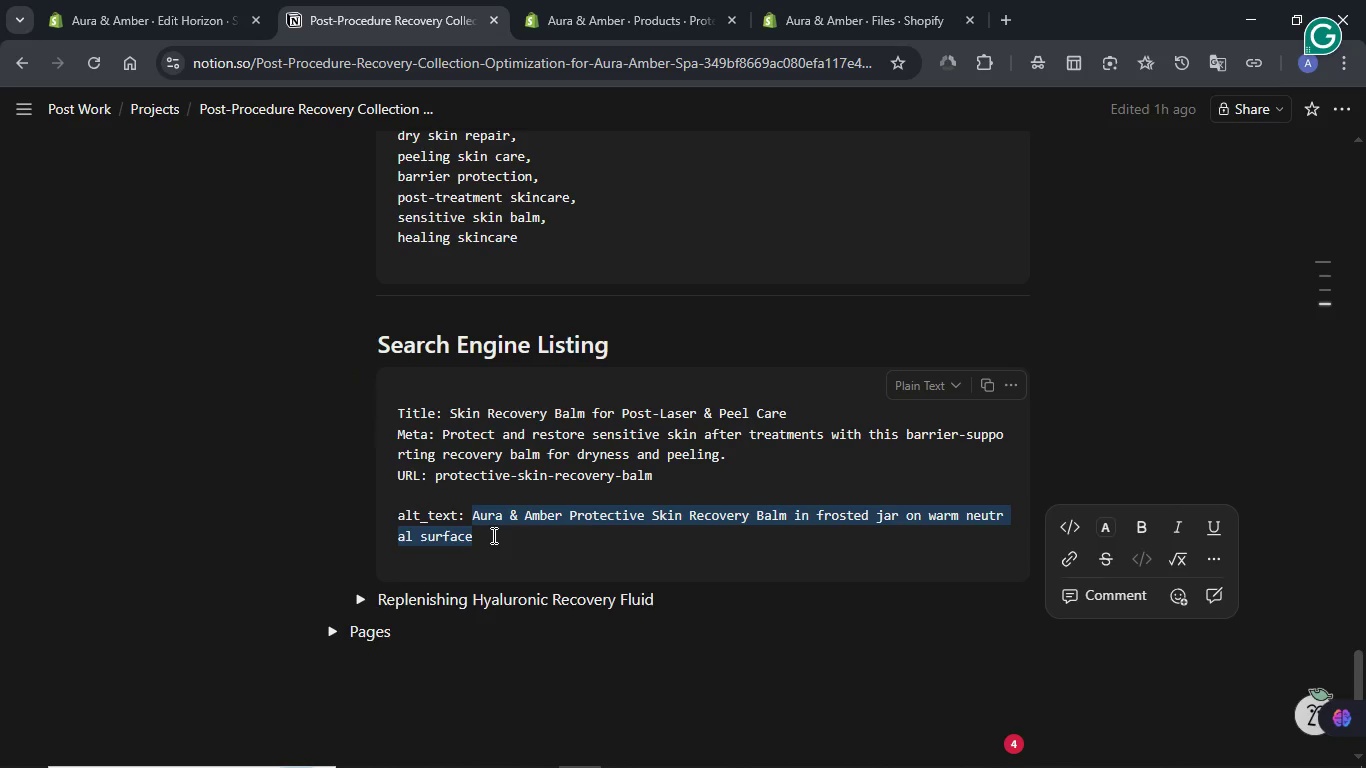 
key(Control+C)
 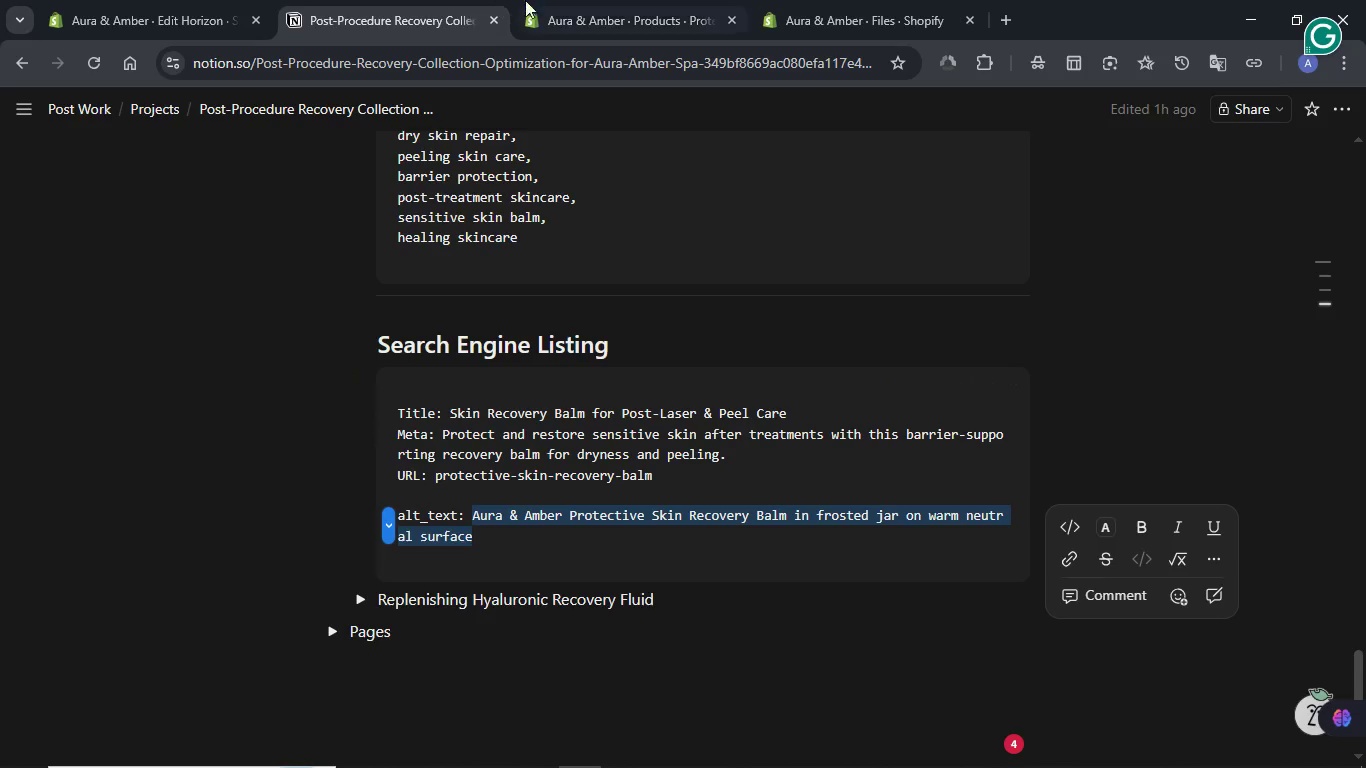 
left_click([539, 0])
 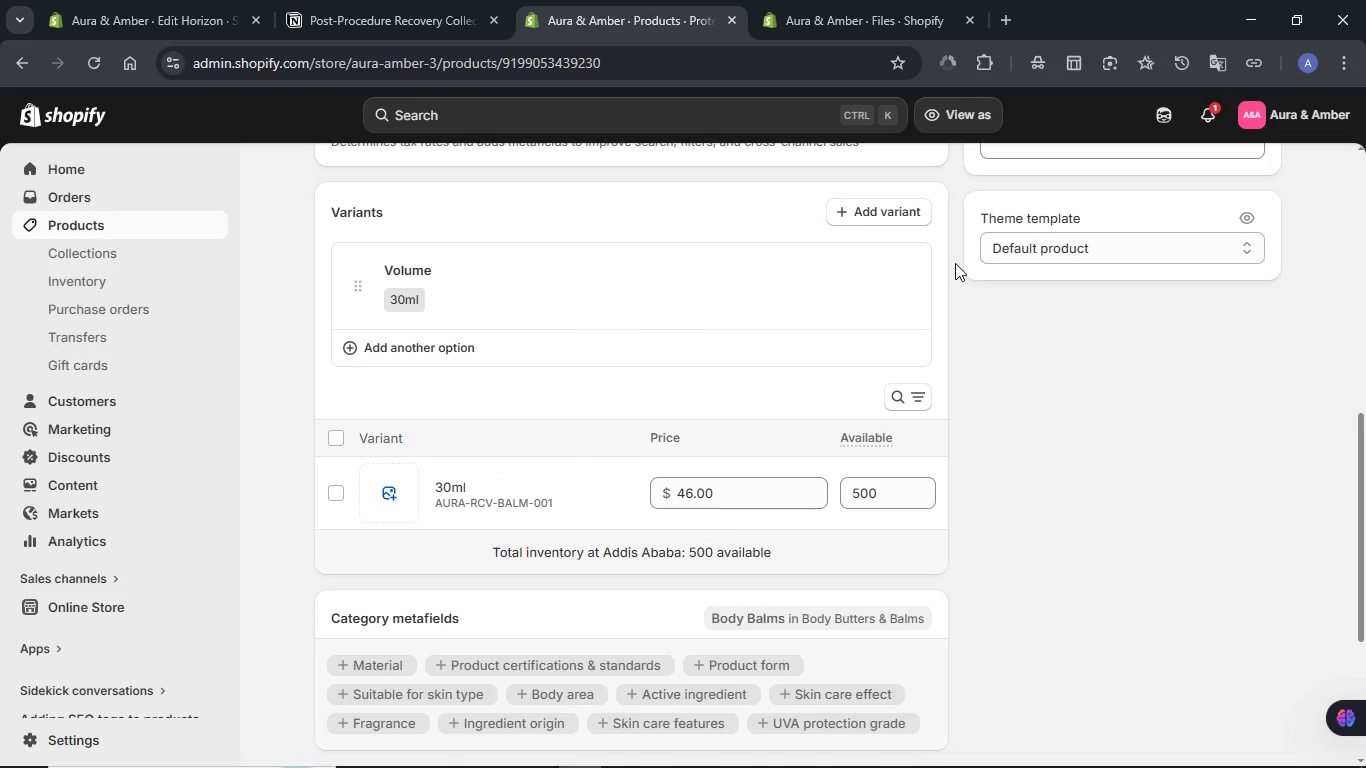 
scroll: coordinate [829, 365], scroll_direction: down, amount: 8.0
 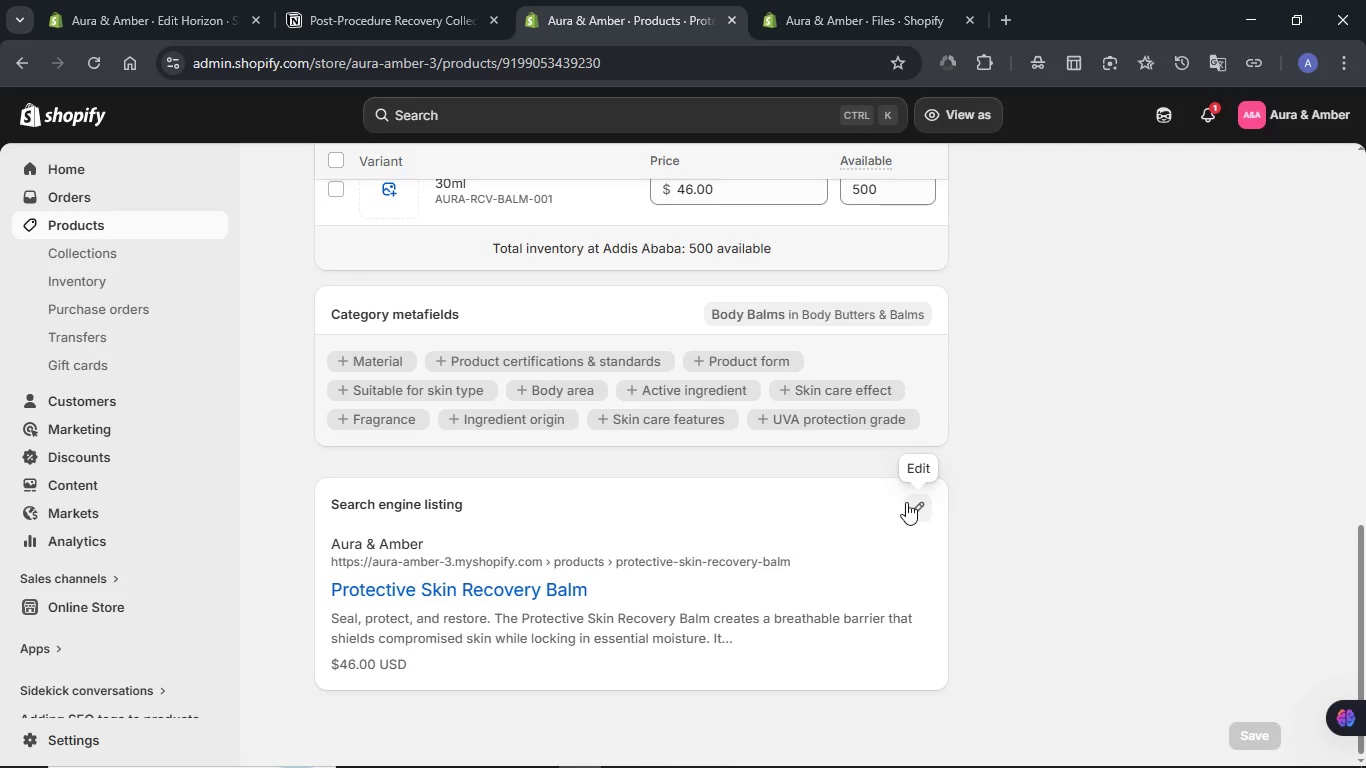 
left_click([910, 504])
 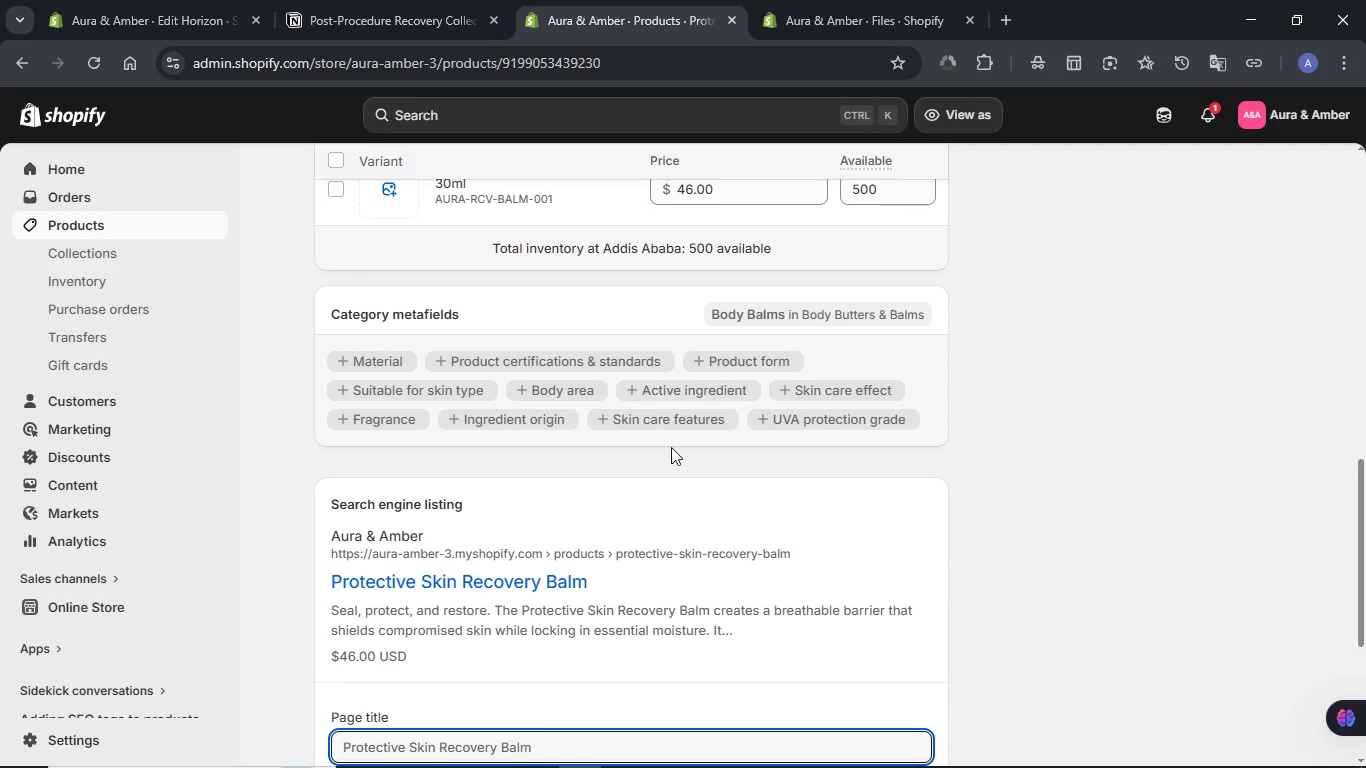 
scroll: coordinate [511, 543], scroll_direction: down, amount: 6.0
 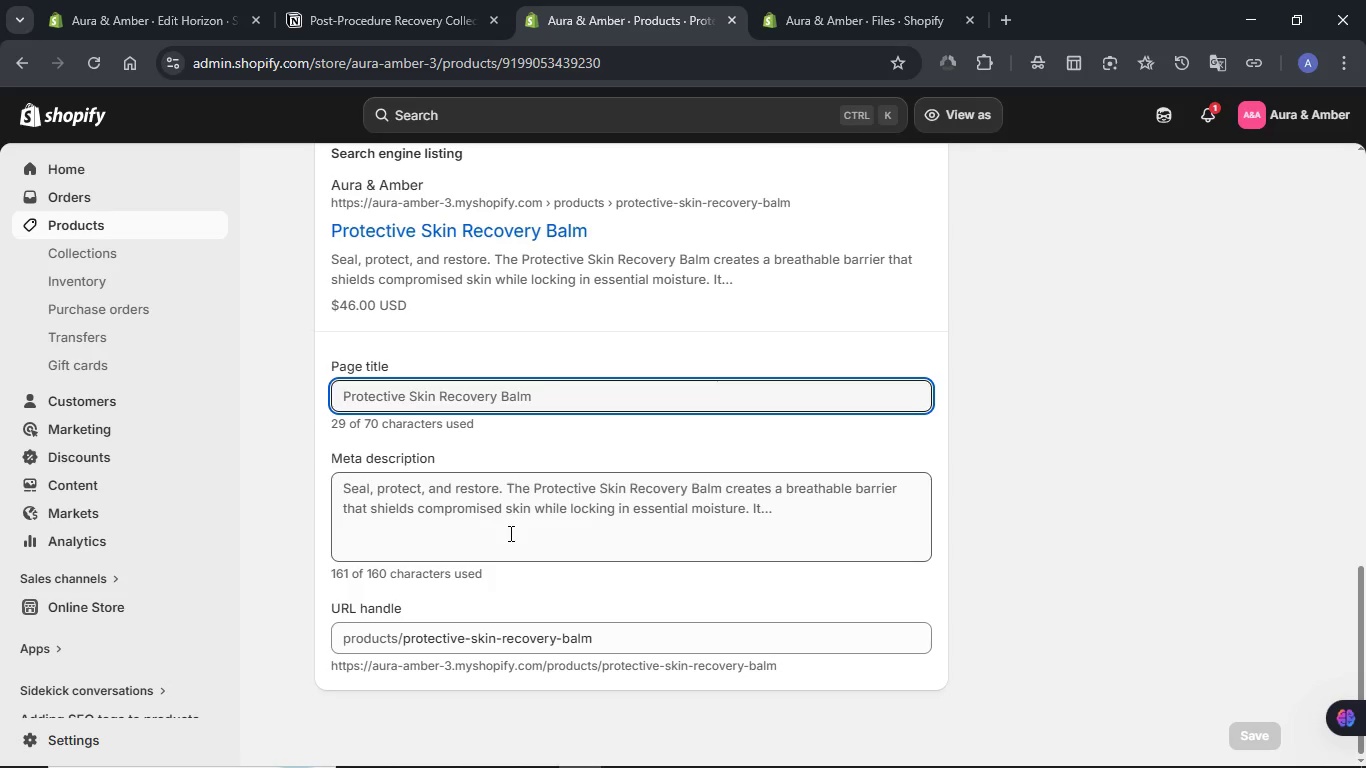 
left_click([509, 533])
 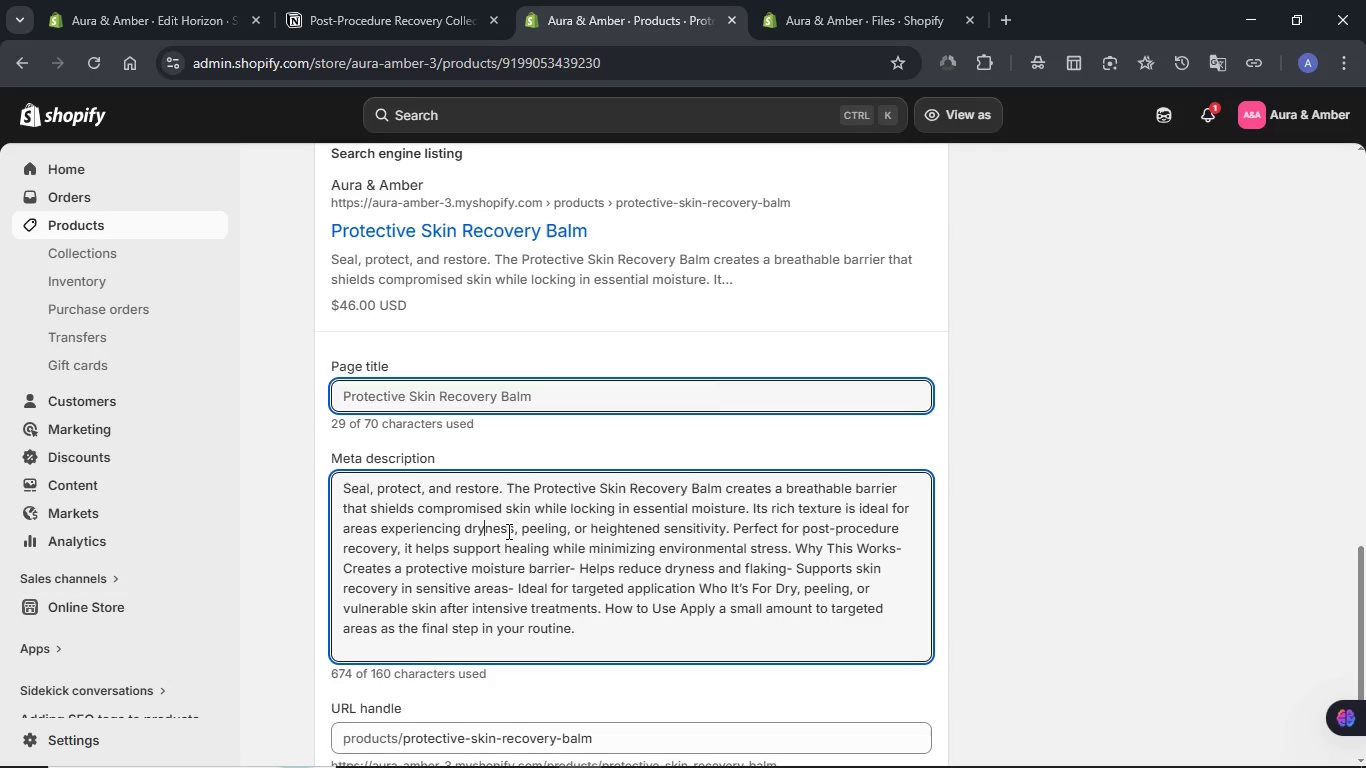 
key(Control+A)
 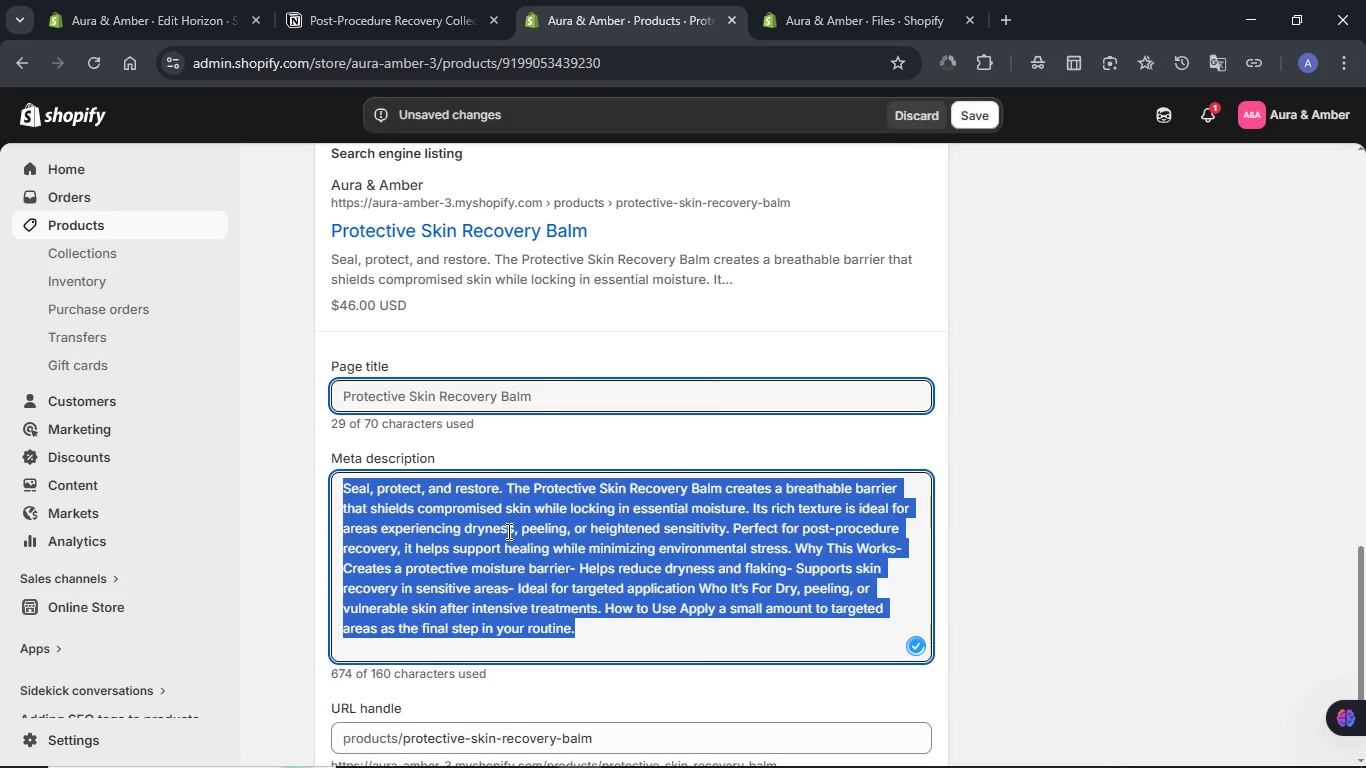 
key(Meta+V)
 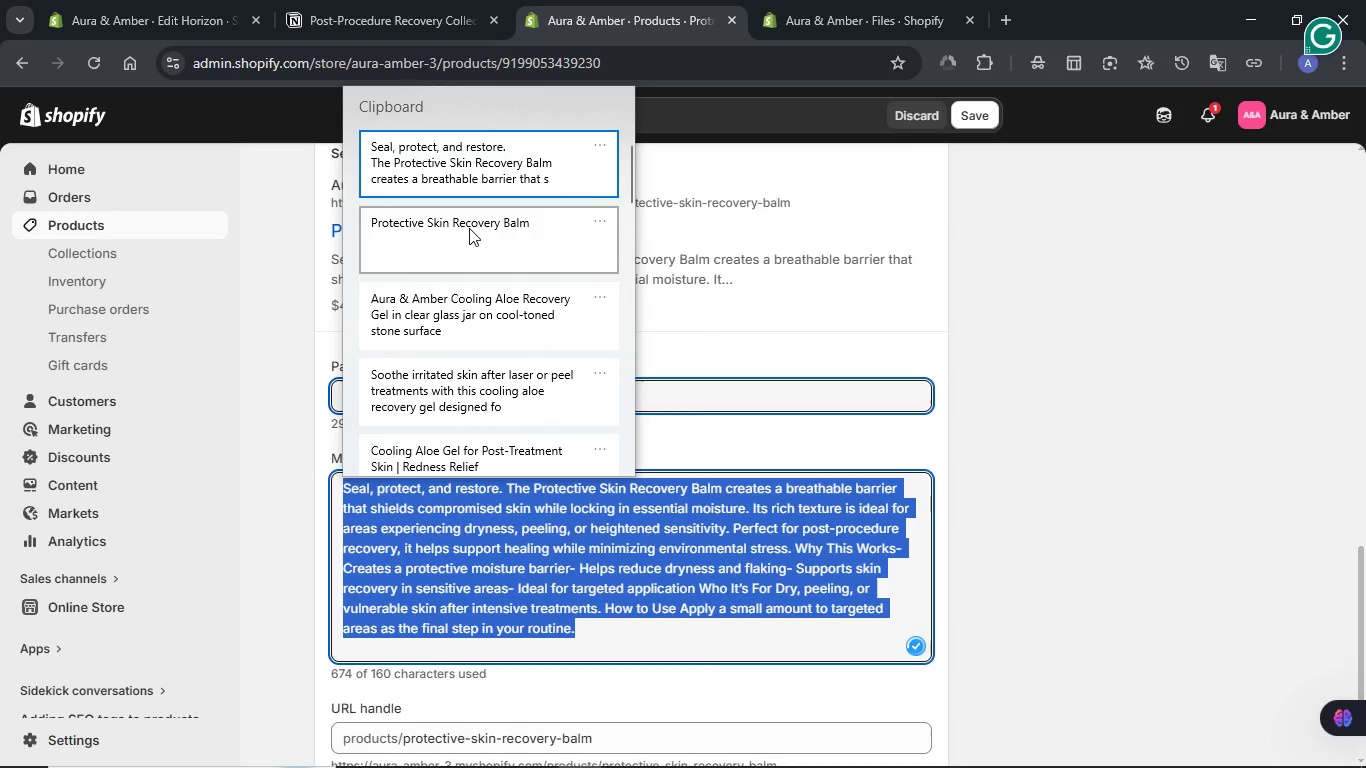 
left_click([457, 177])
 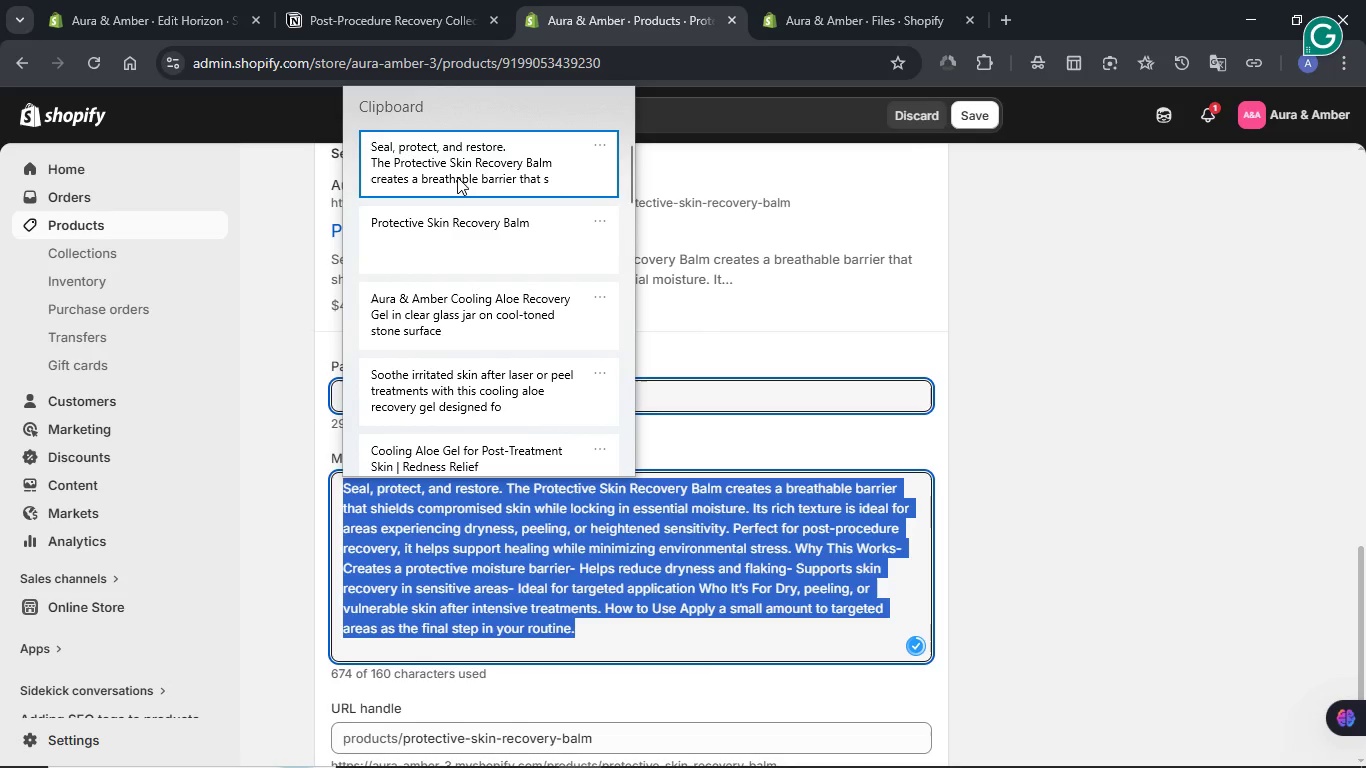 
key(Control+ControlLeft)
 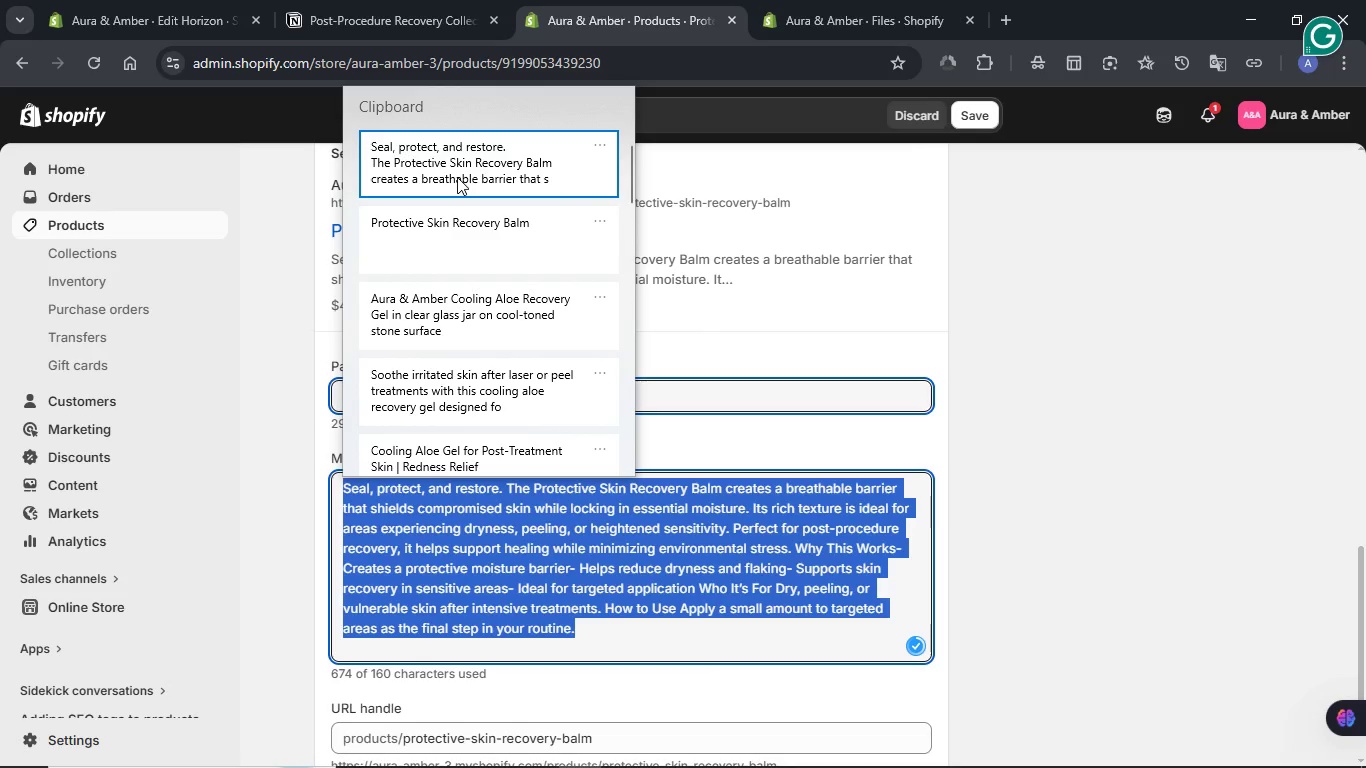 
hold_key(key=V, duration=3.02)
 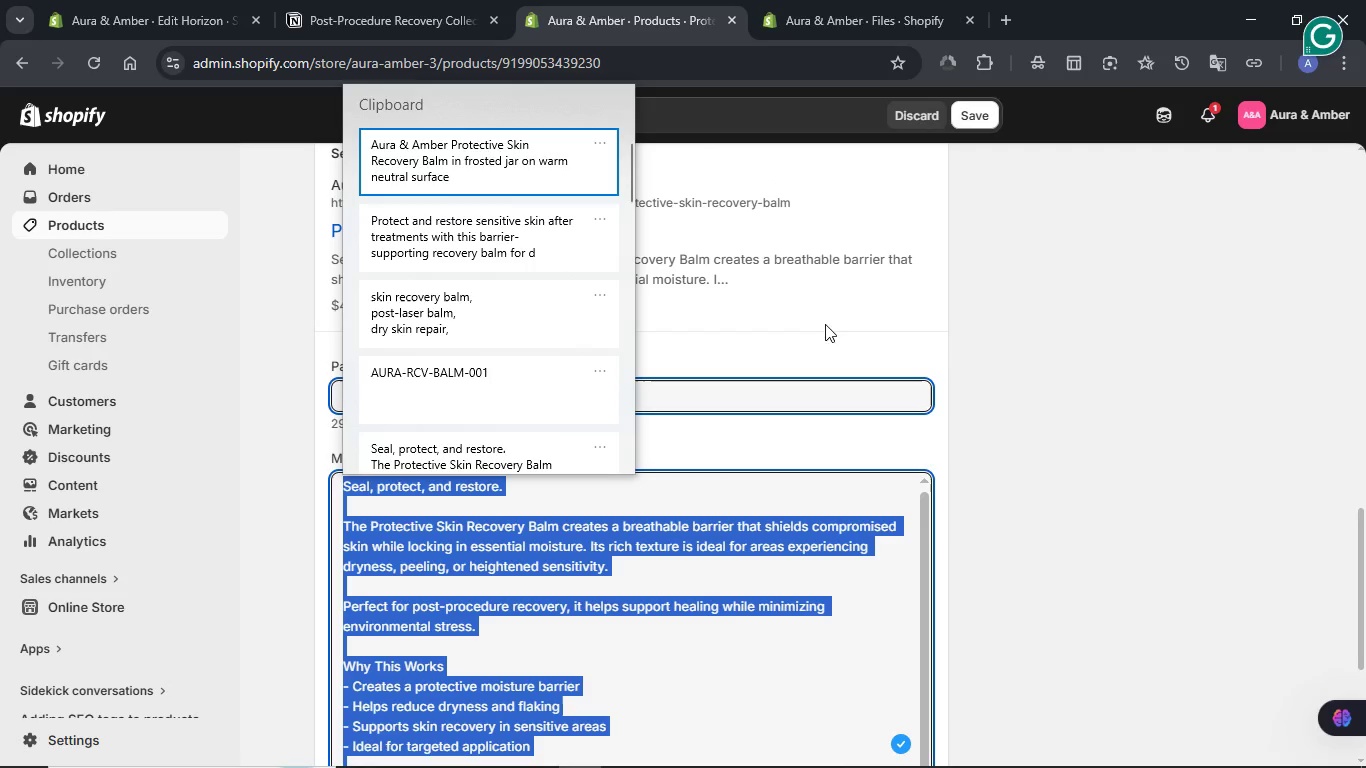 
key(Control+ControlLeft)
 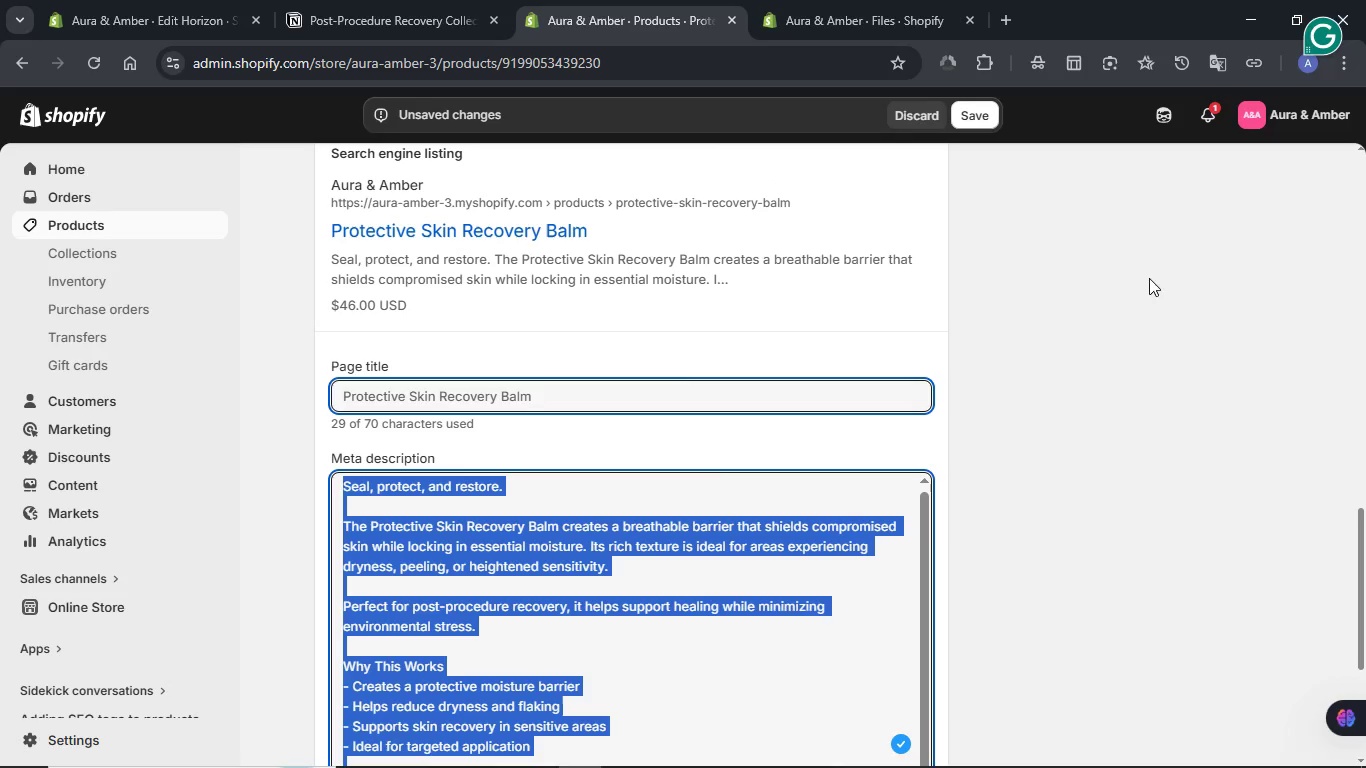 
key(Control+A)
 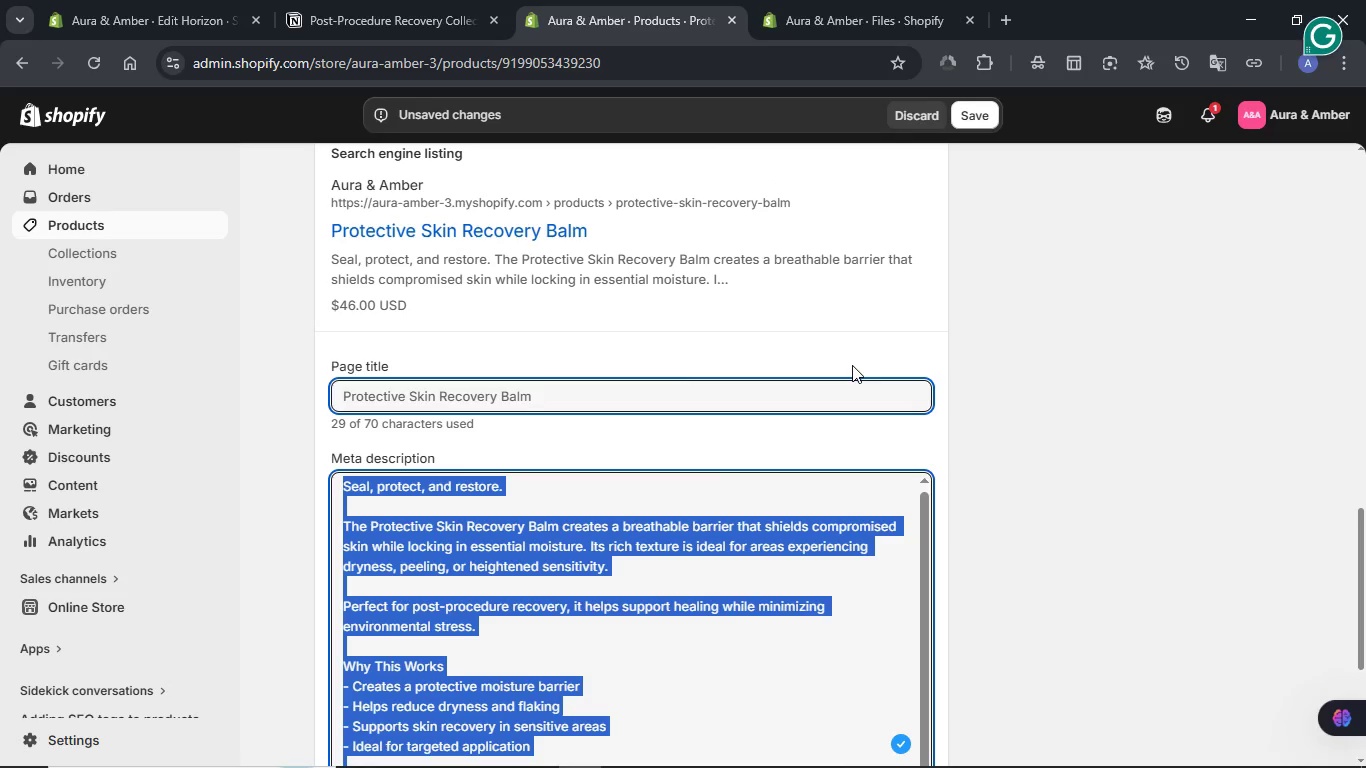 
hold_key(key=MetaLeft, duration=0.44)
 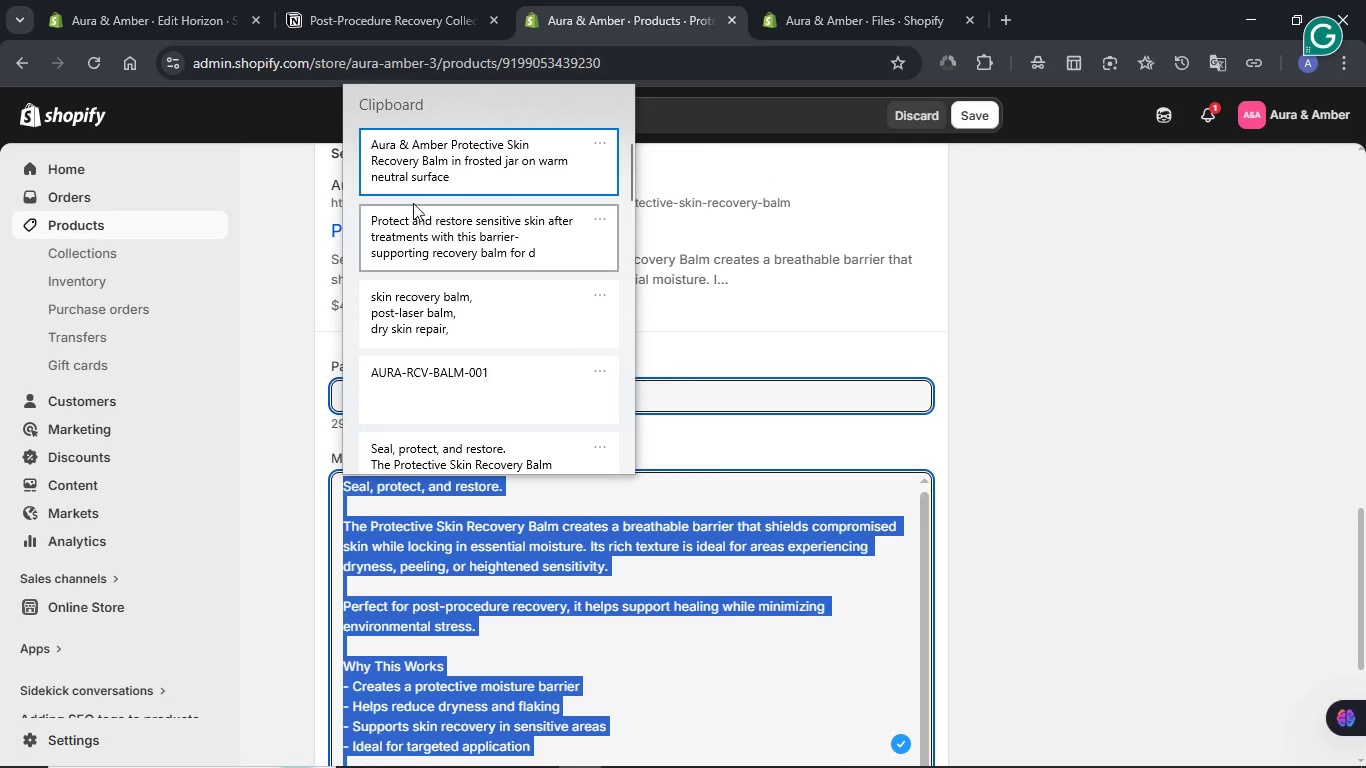 
left_click([430, 170])
 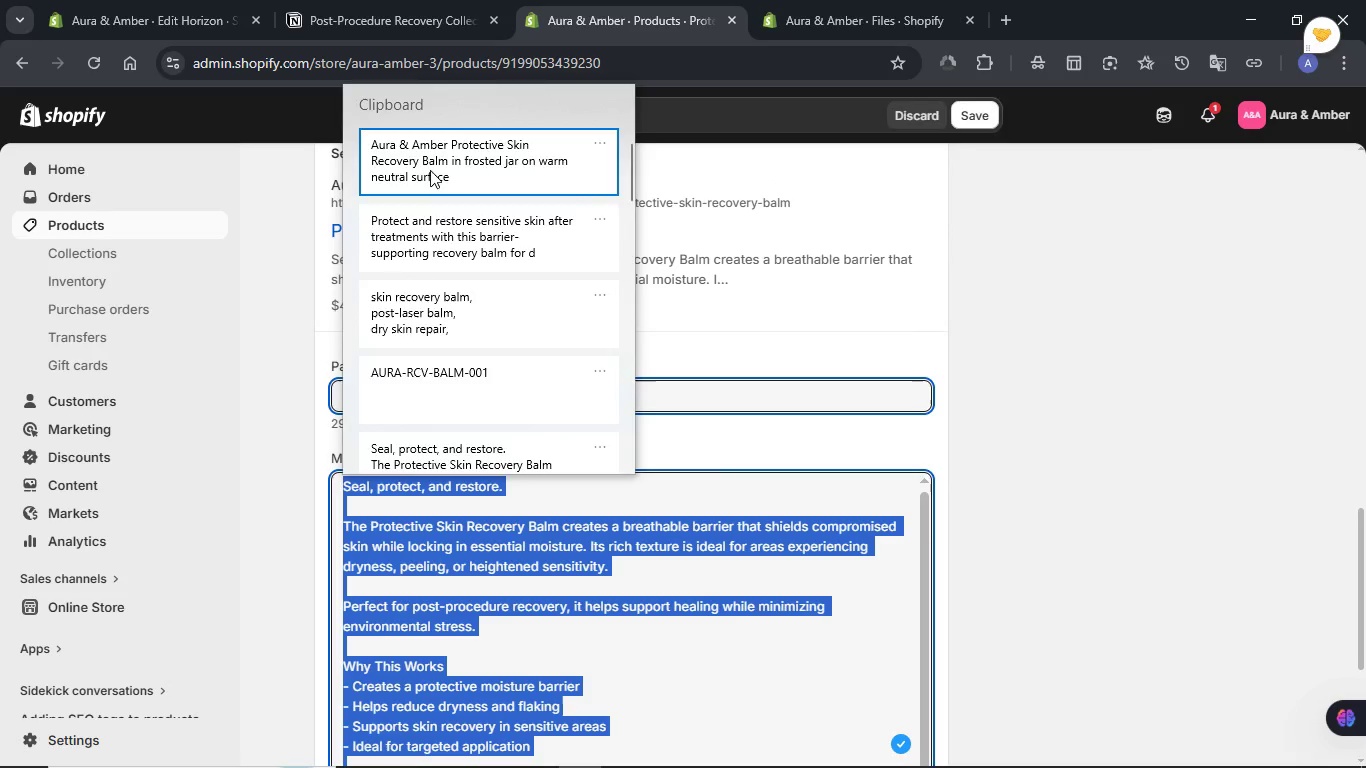 
key(Control+ControlLeft)
 